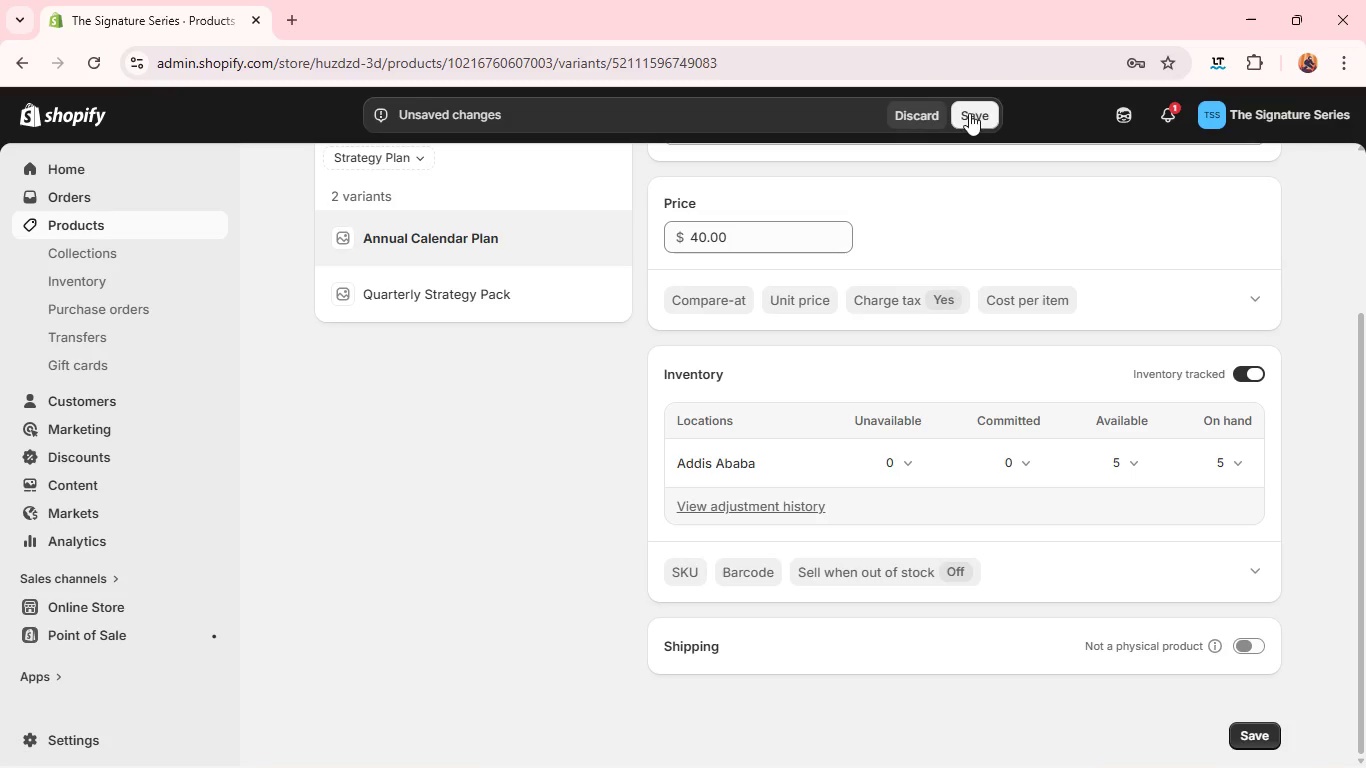 
left_click([973, 118])
 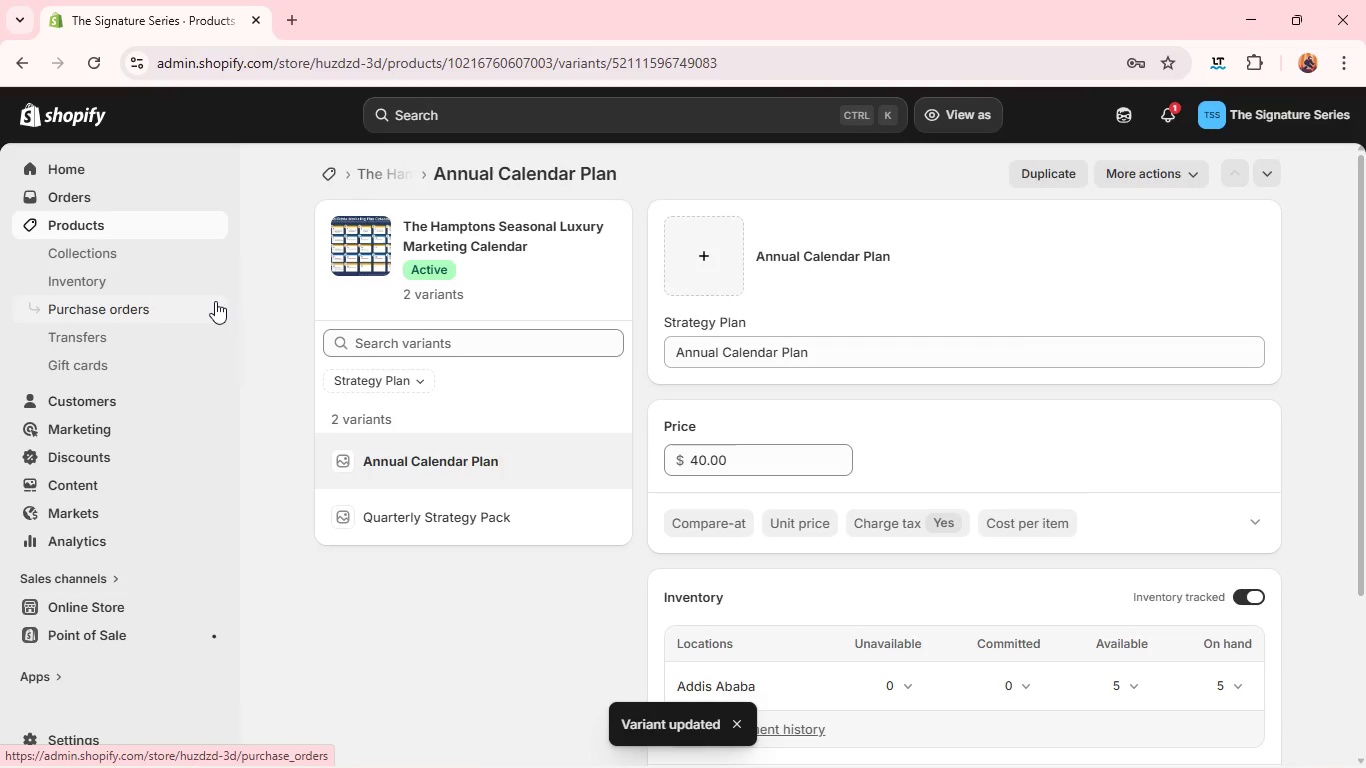 
wait(7.97)
 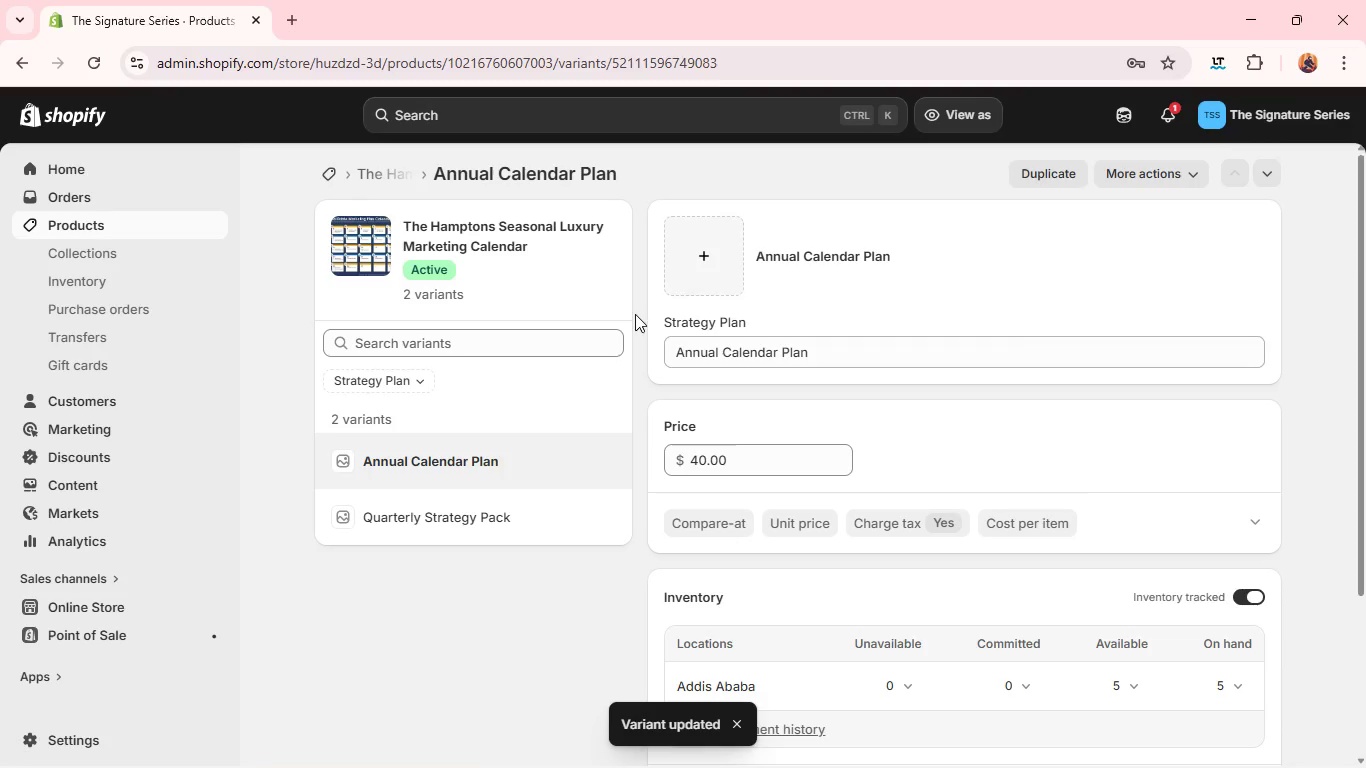 
left_click([202, 241])
 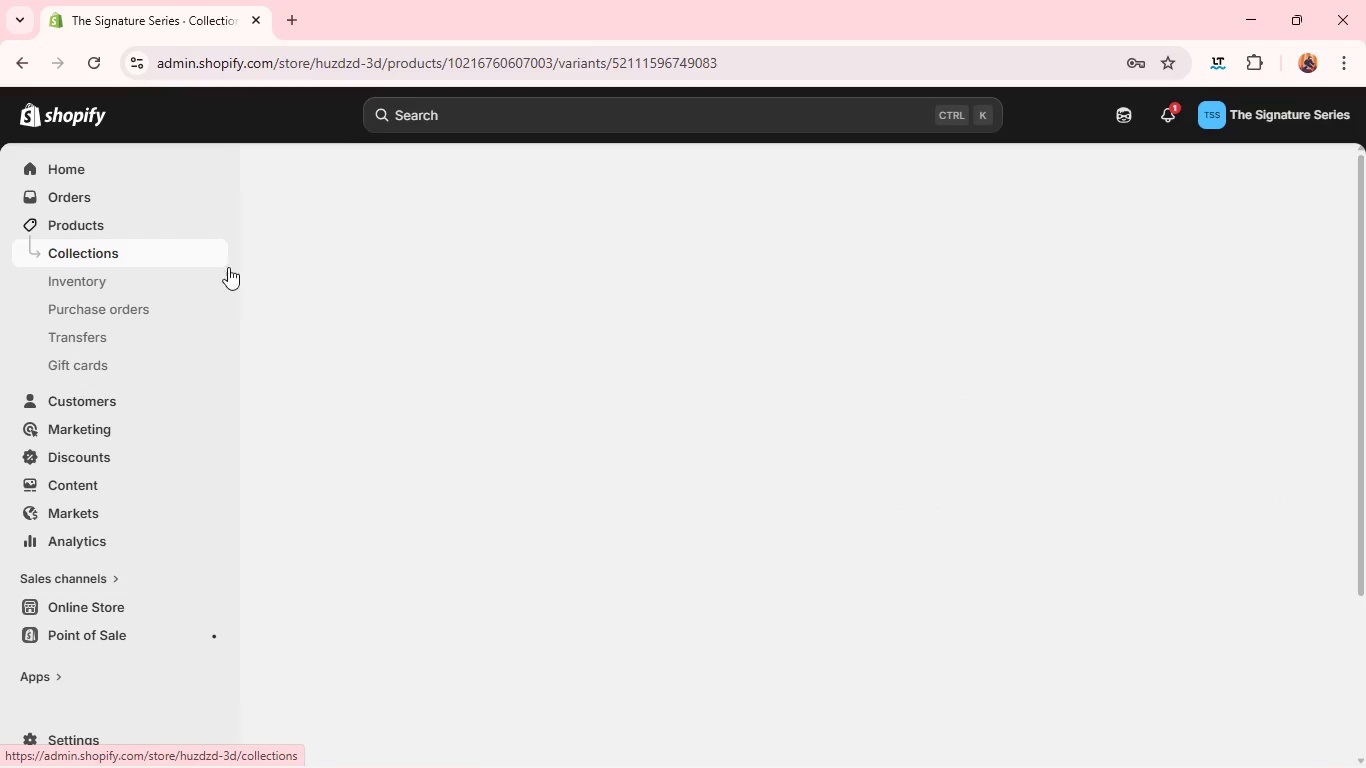 
mouse_move([326, 363])
 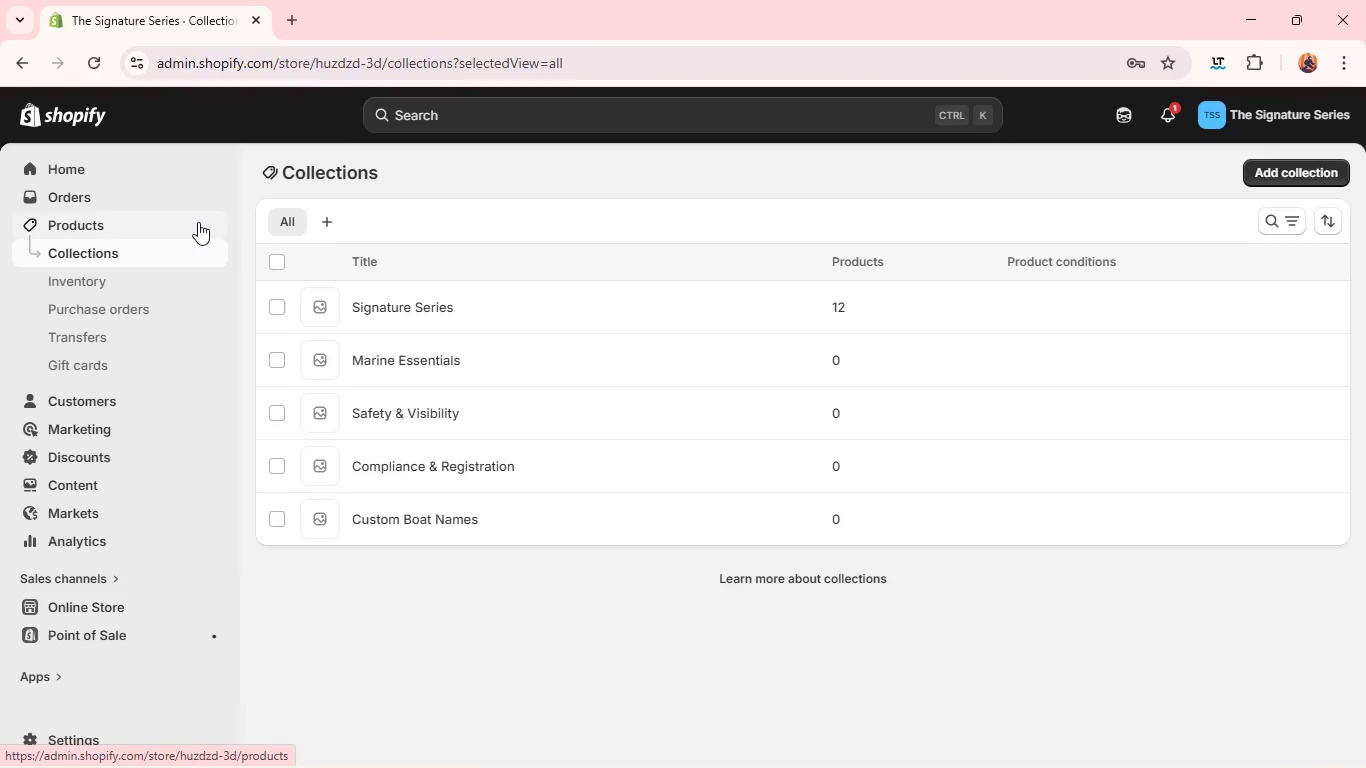 
left_click([198, 222])
 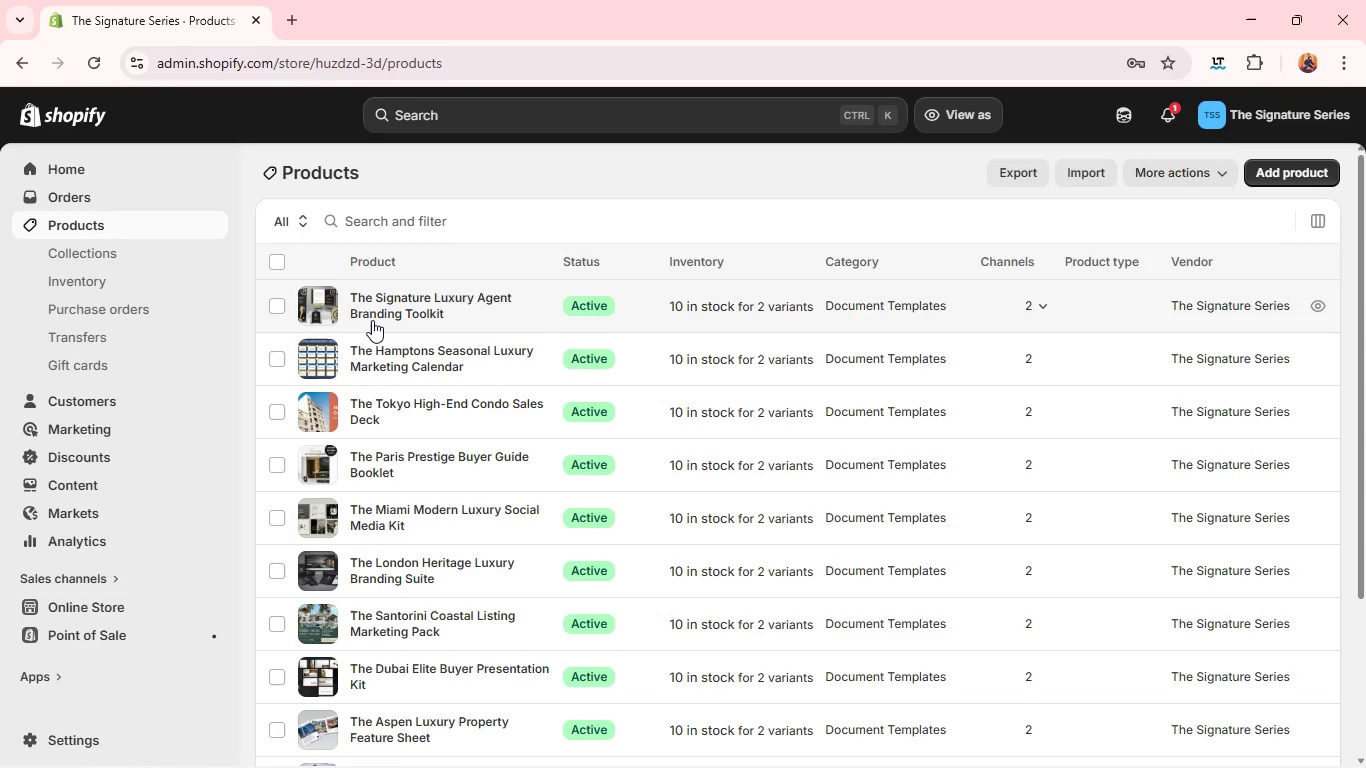 
left_click([372, 312])
 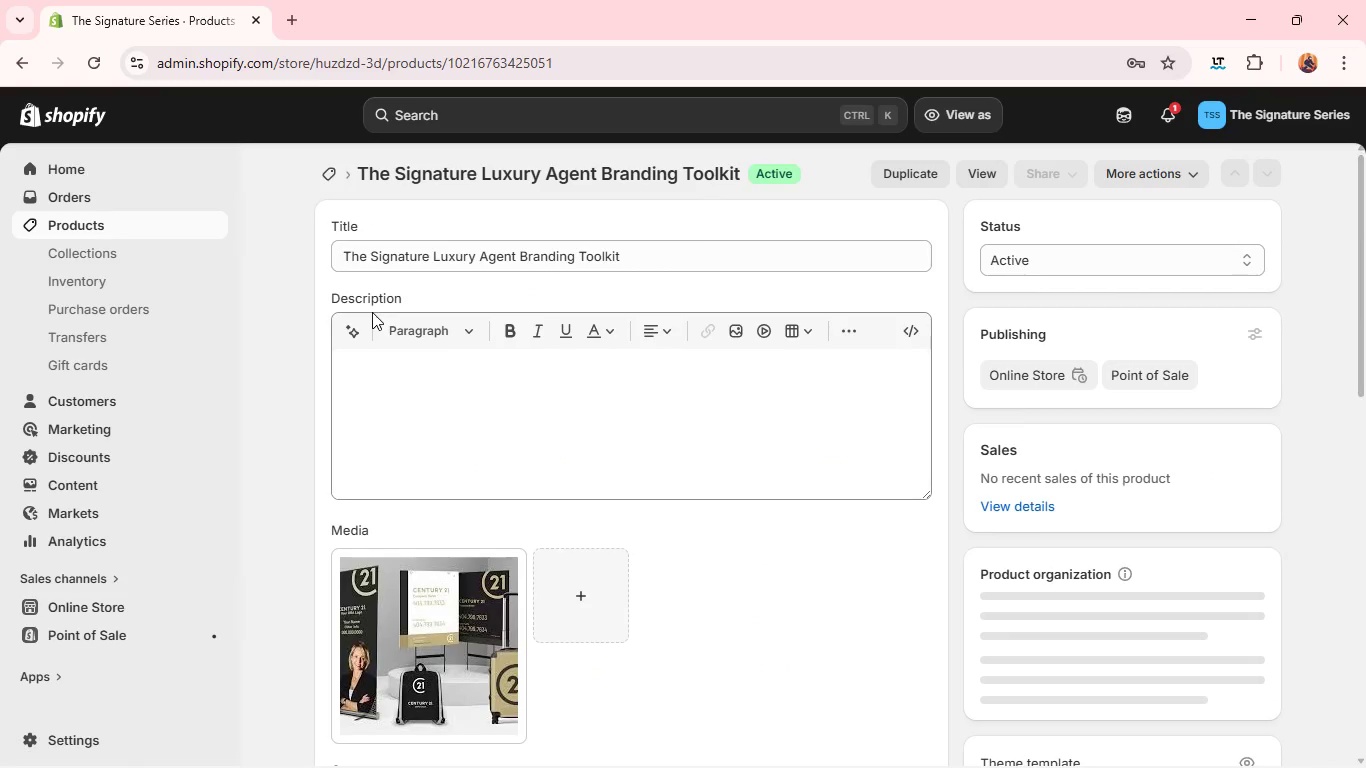 
mouse_move([609, 419])
 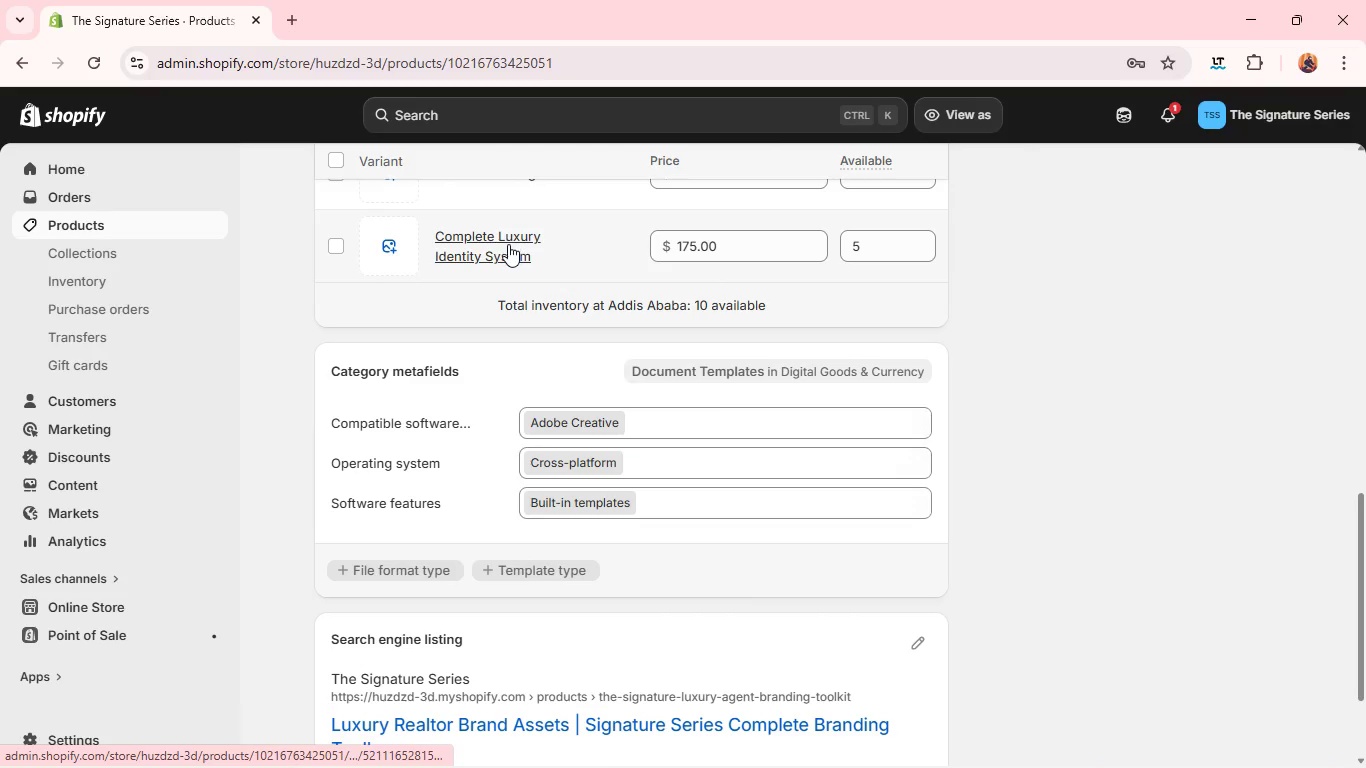 
left_click([508, 244])
 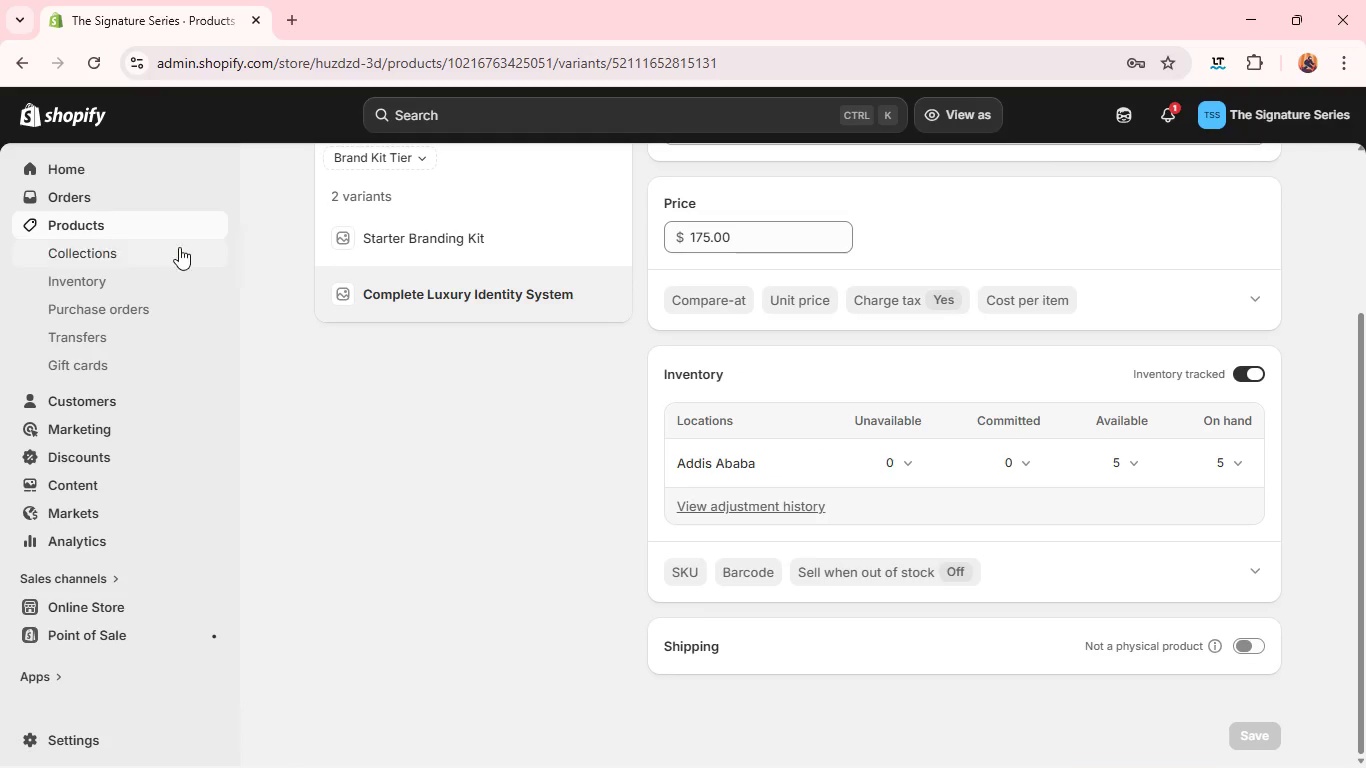 
left_click([171, 230])
 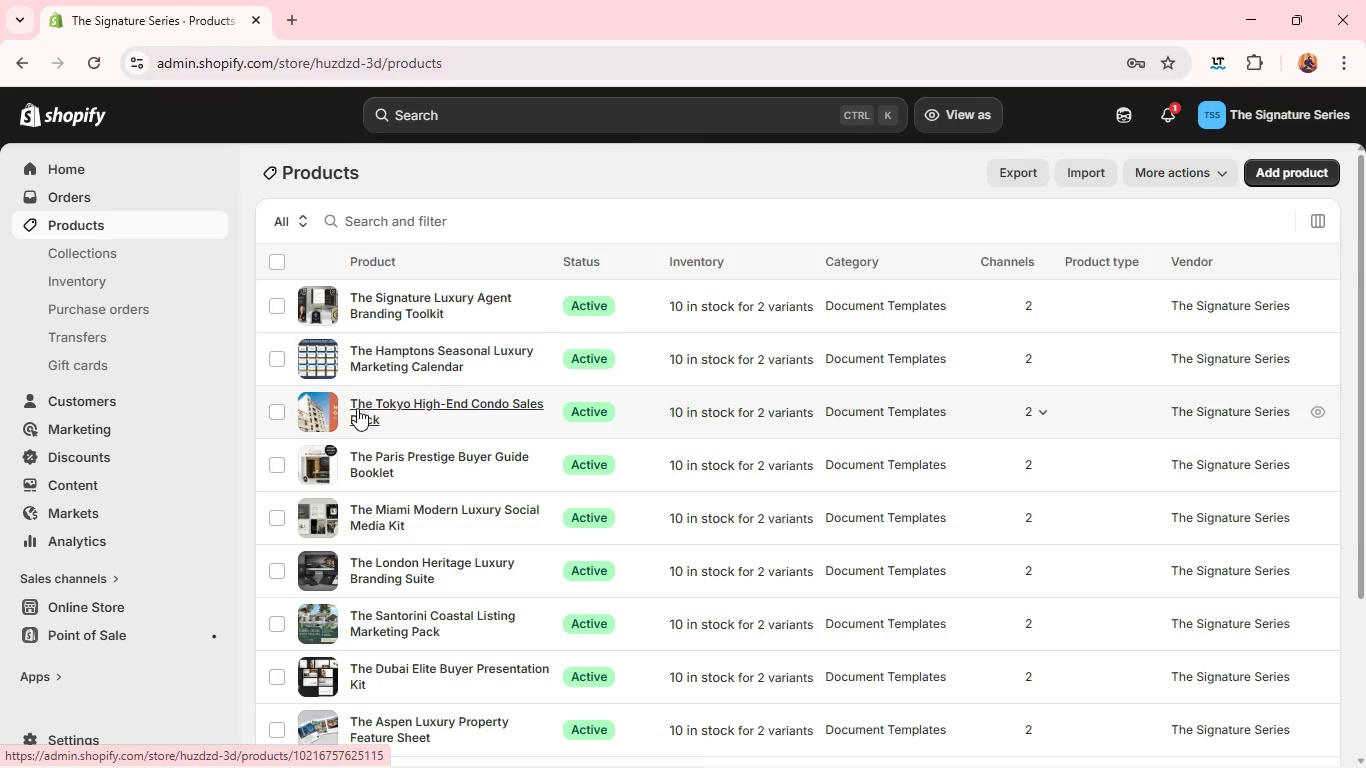 
left_click([357, 412])
 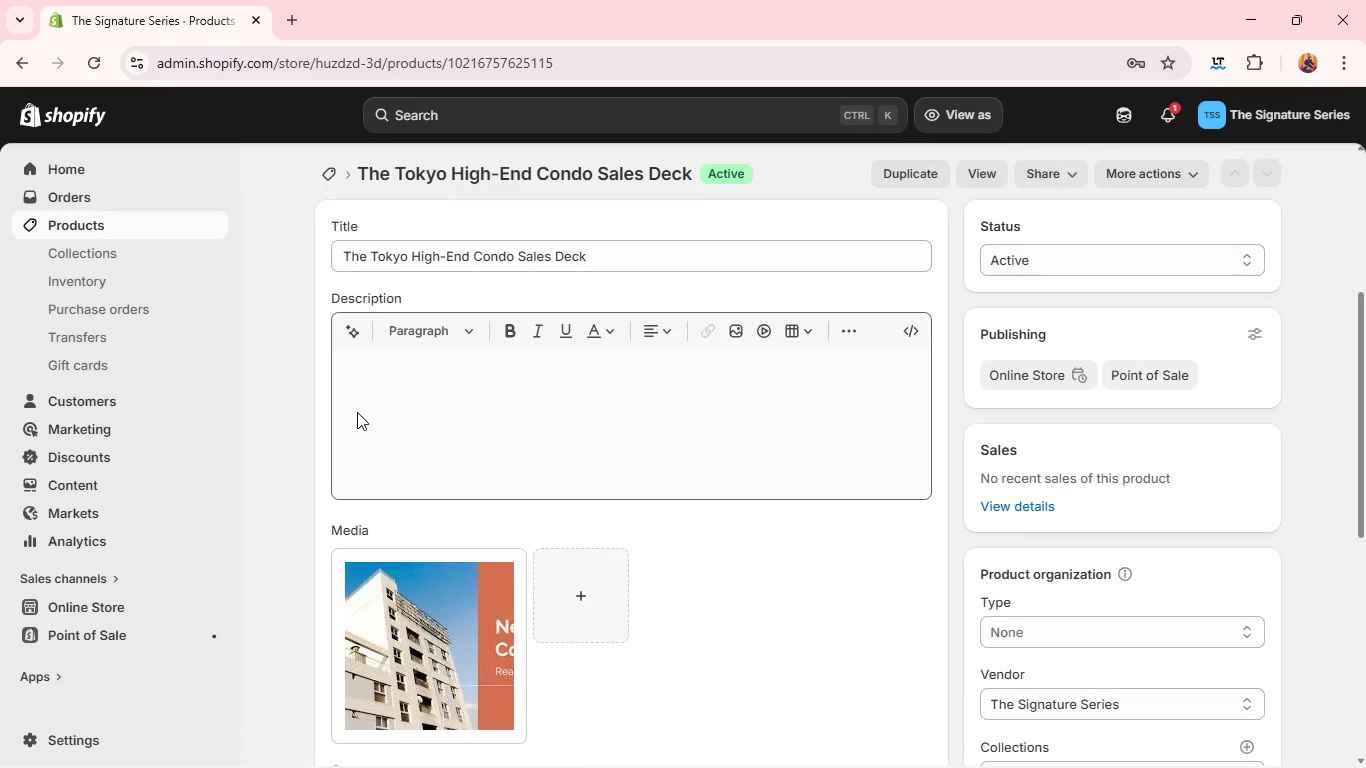 
mouse_move([451, 404])
 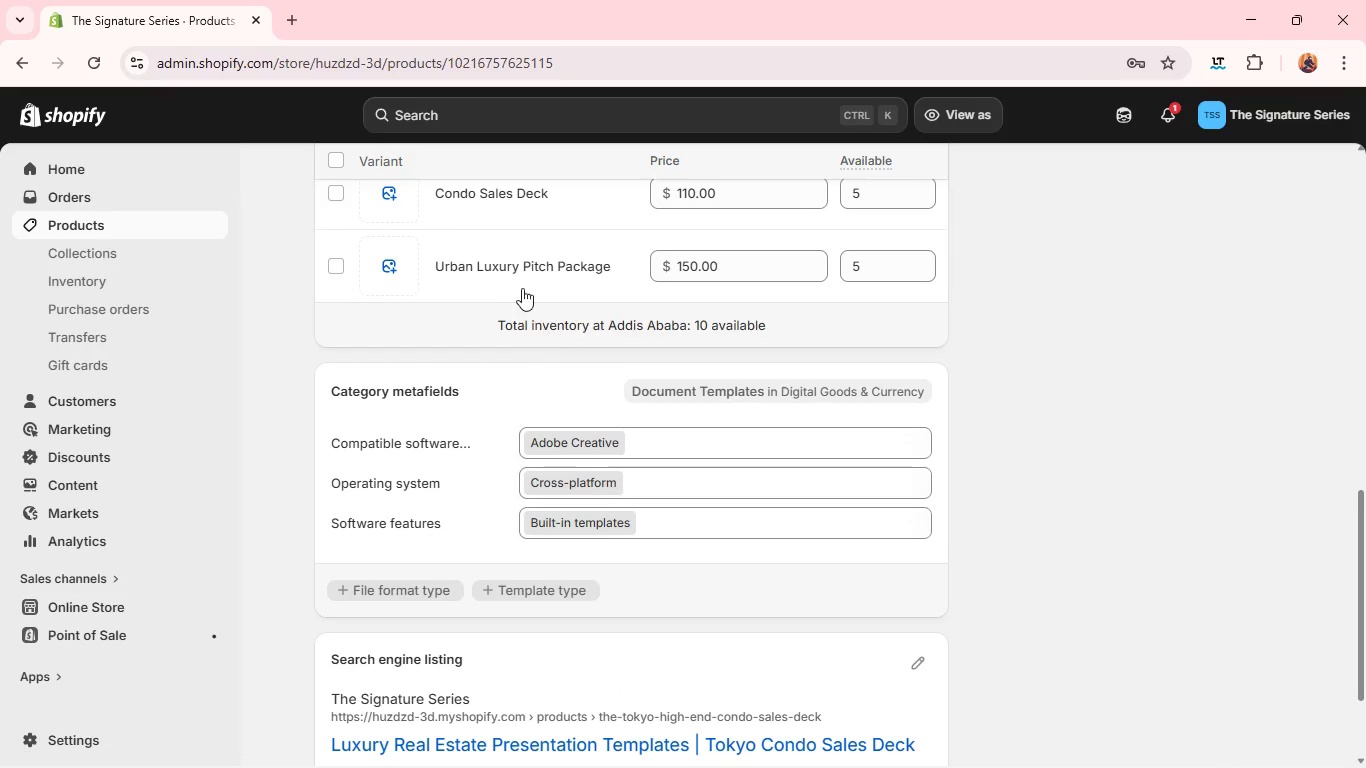 
left_click([513, 280])
 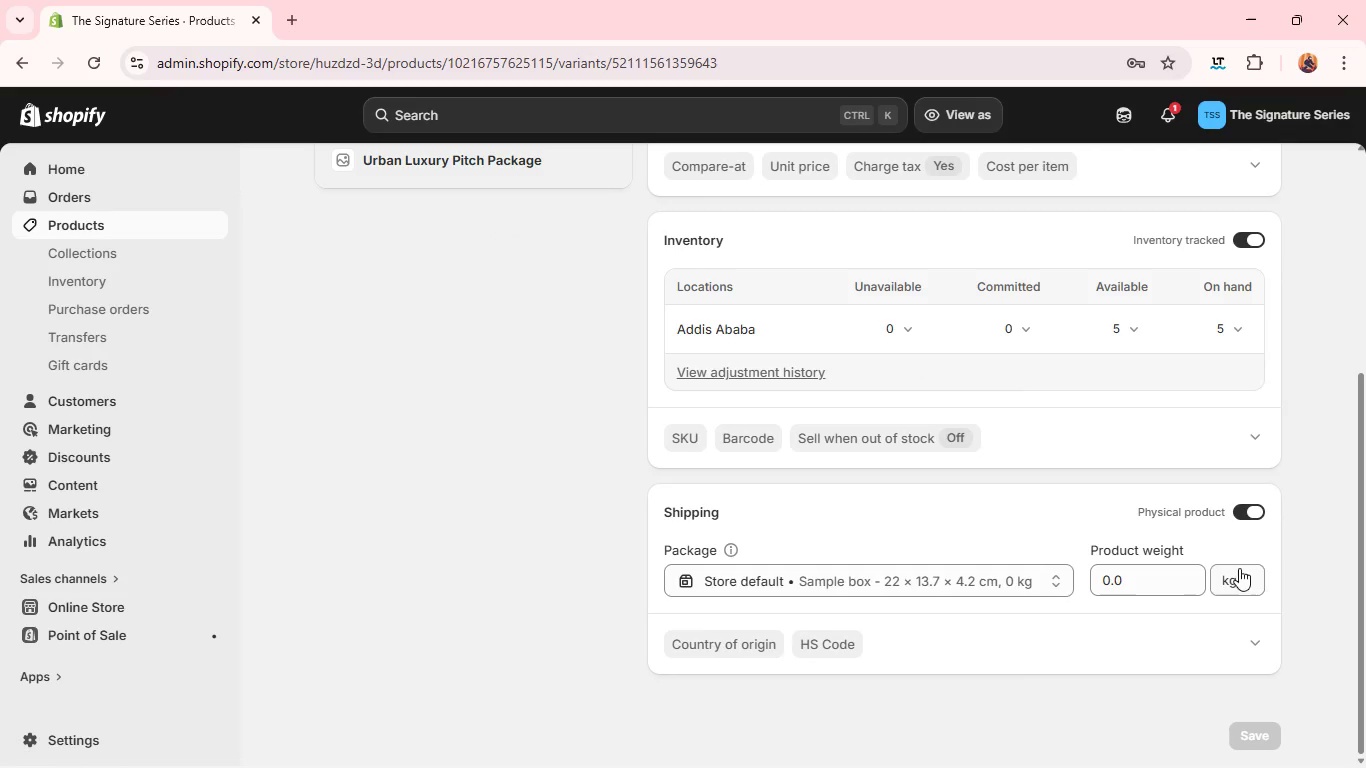 
left_click([1244, 516])
 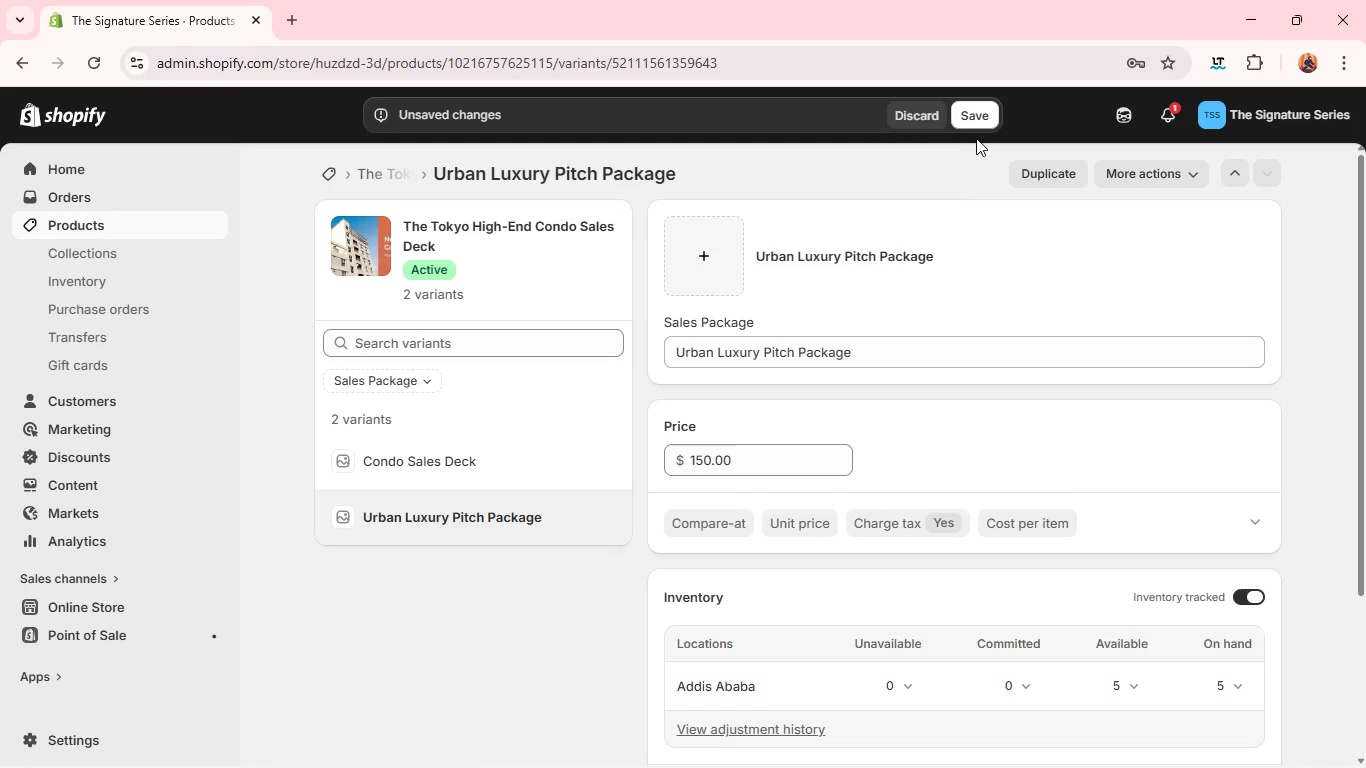 
left_click([978, 124])
 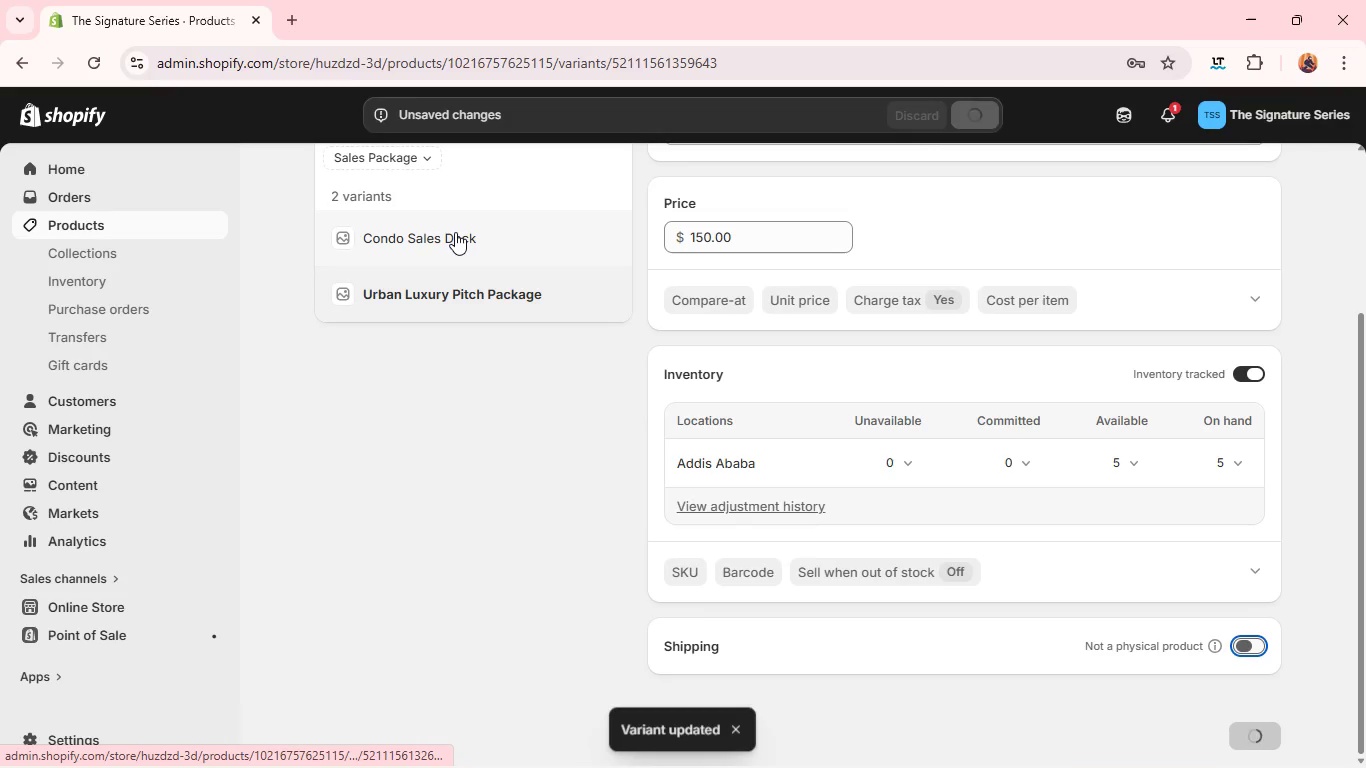 
left_click([455, 232])
 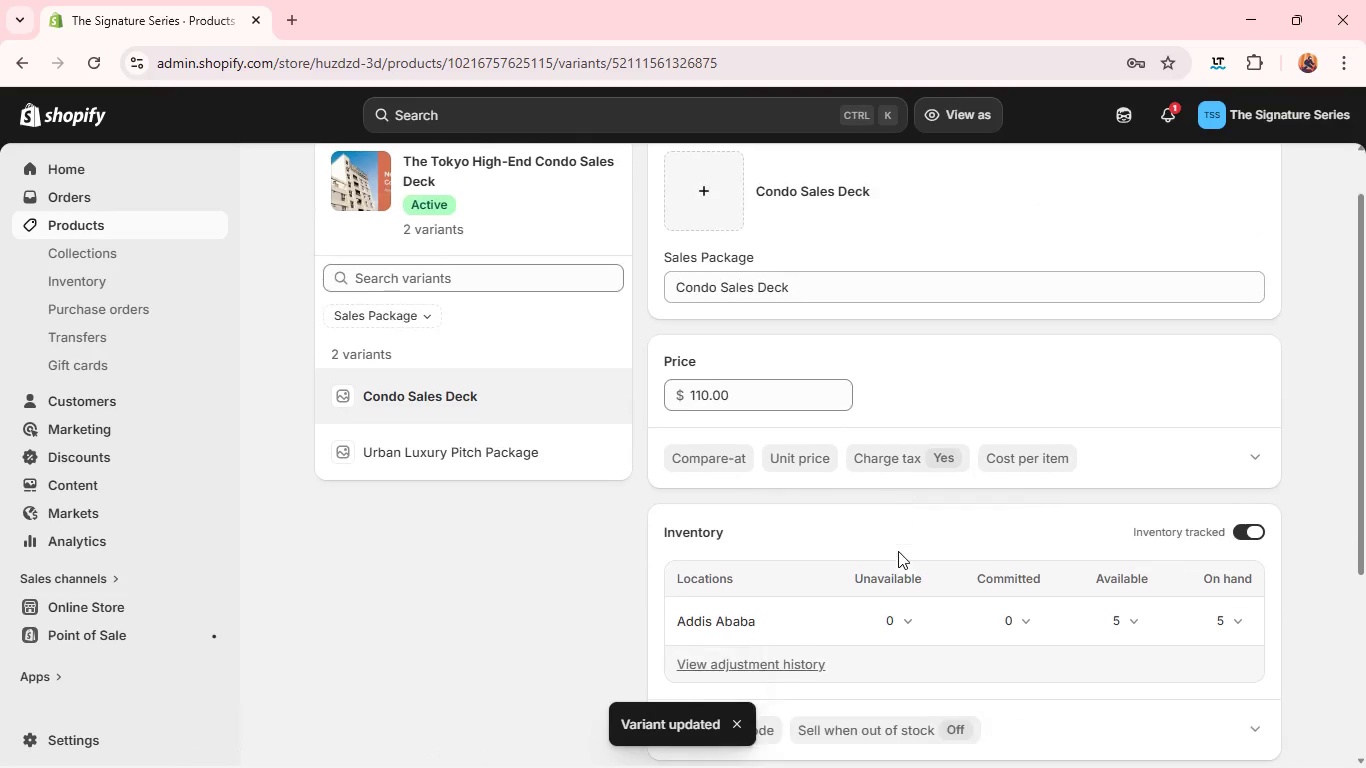 
mouse_move([1085, 595])
 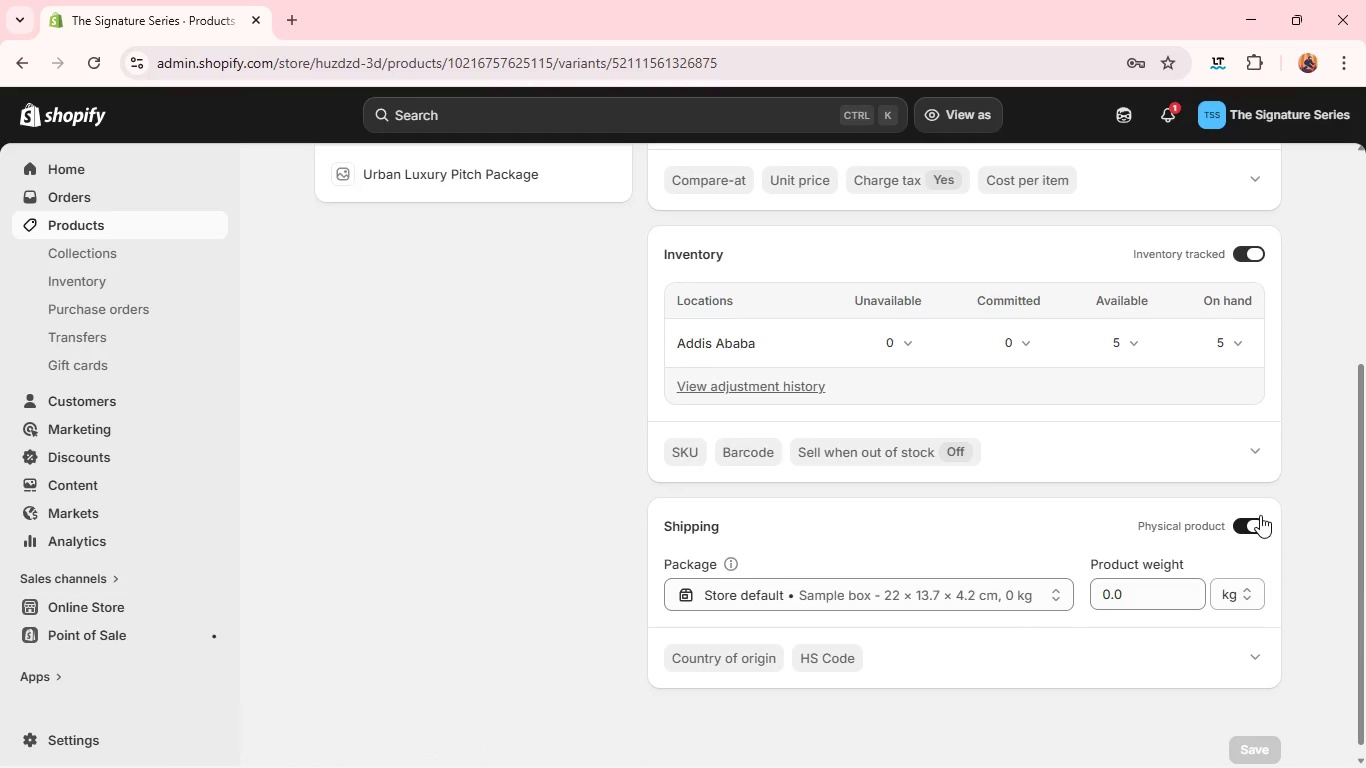 
left_click([1260, 515])
 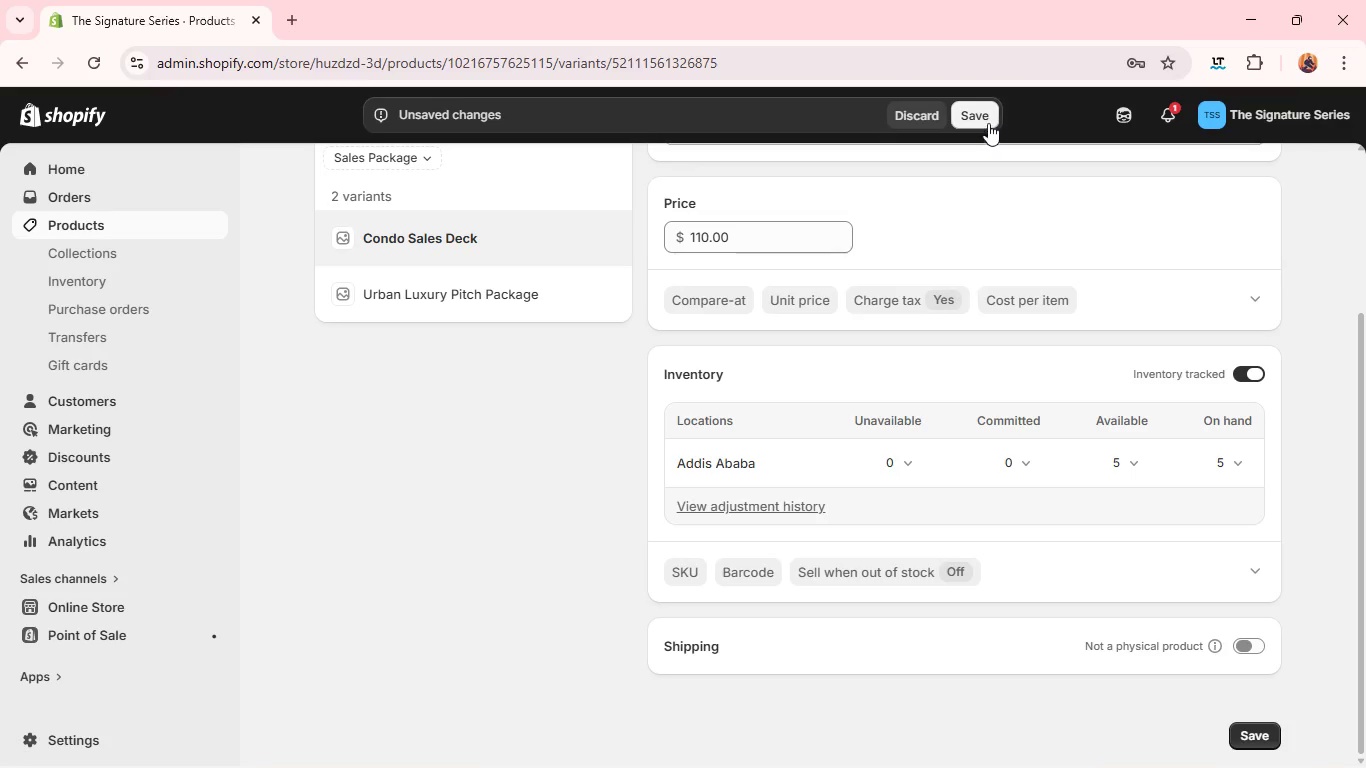 
left_click([978, 116])
 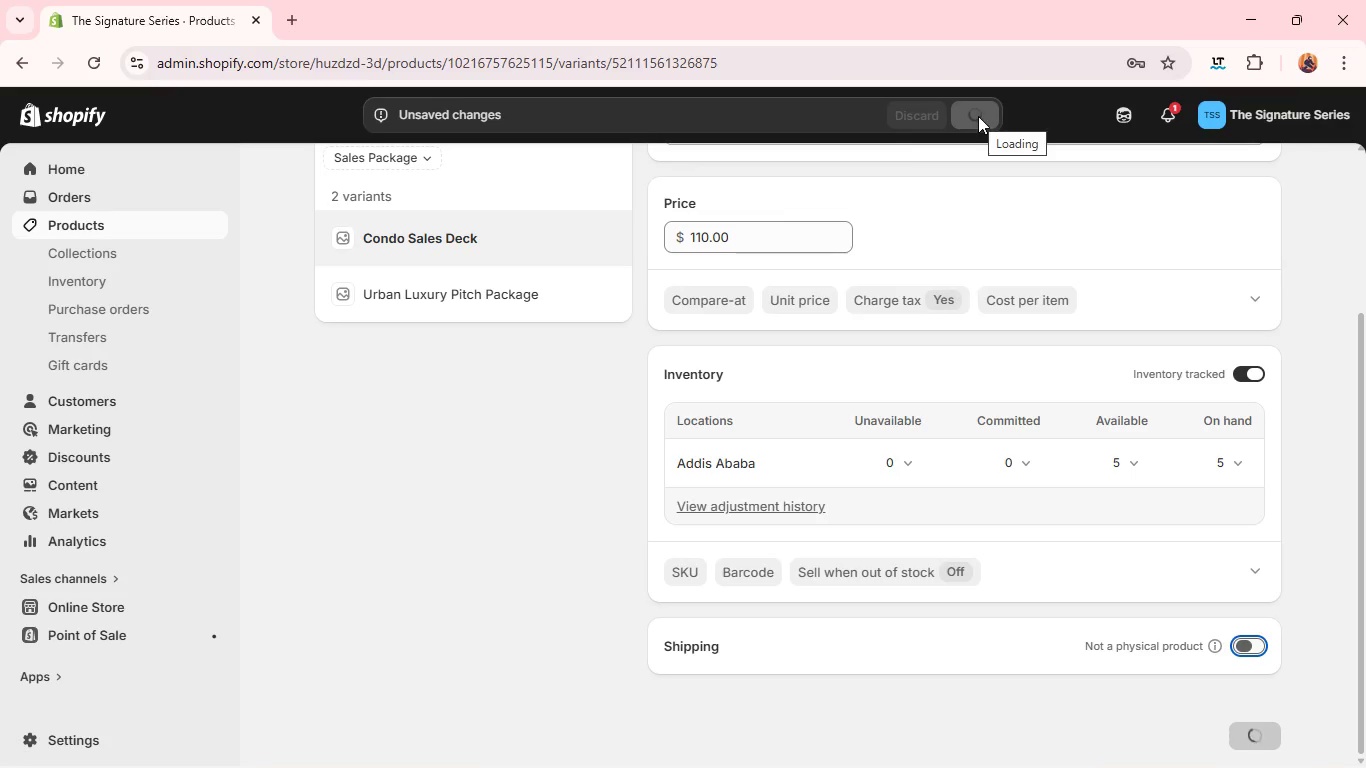 
mouse_move([647, 291])
 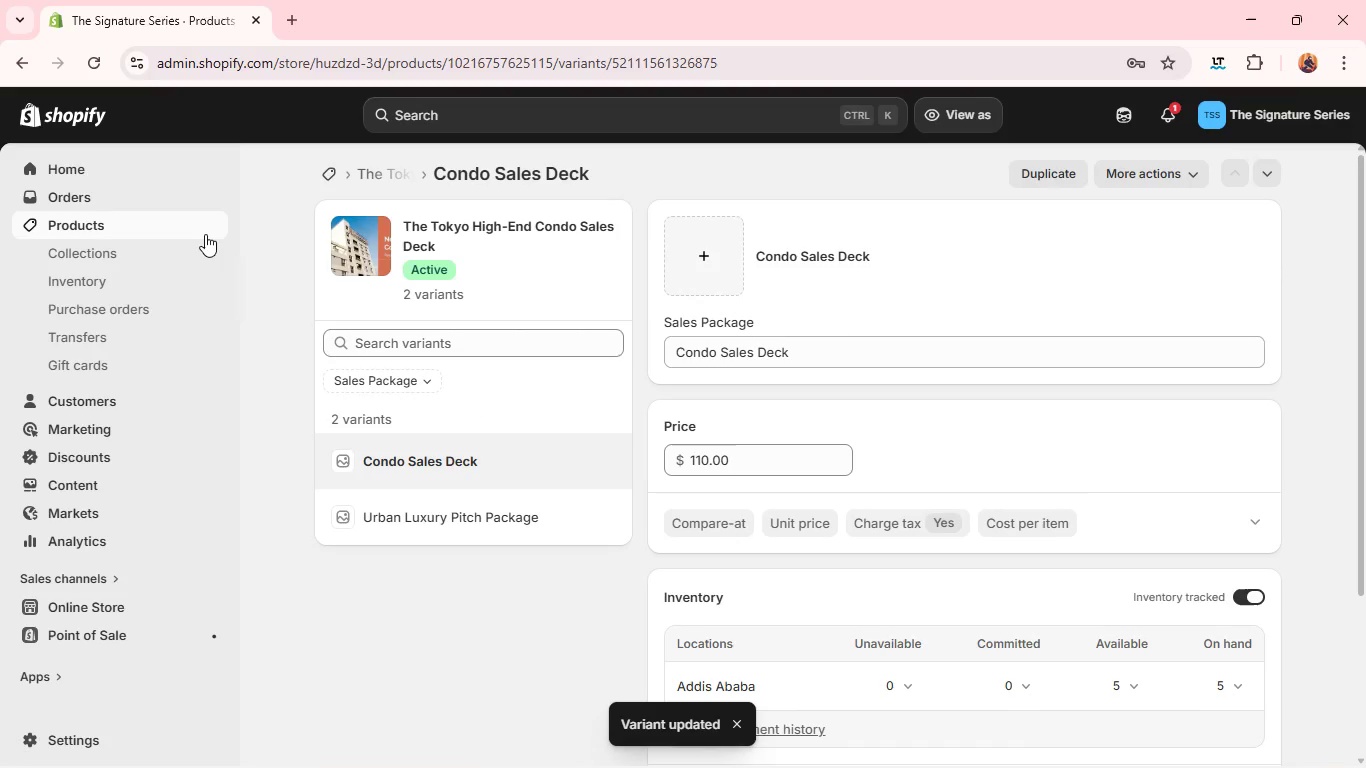 
left_click([203, 231])
 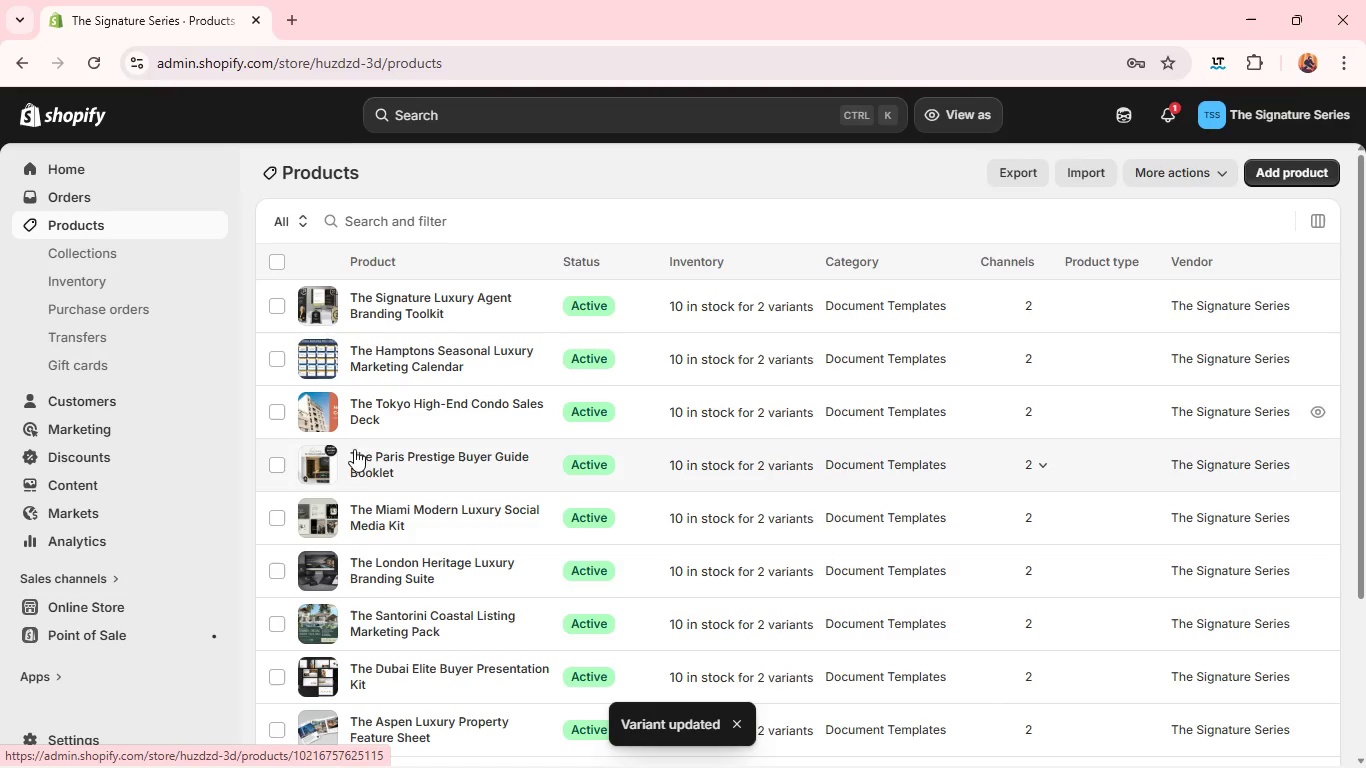 
left_click([373, 472])
 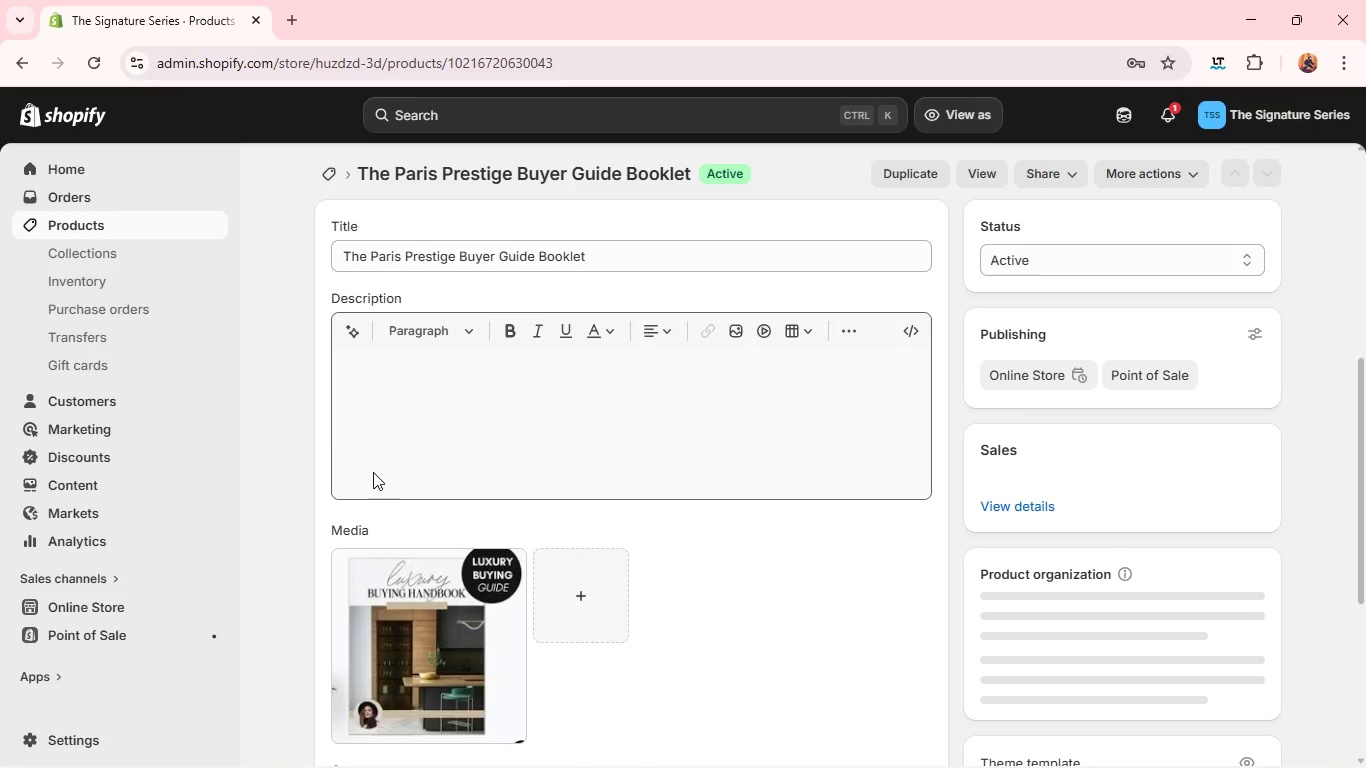 
mouse_move([519, 432])
 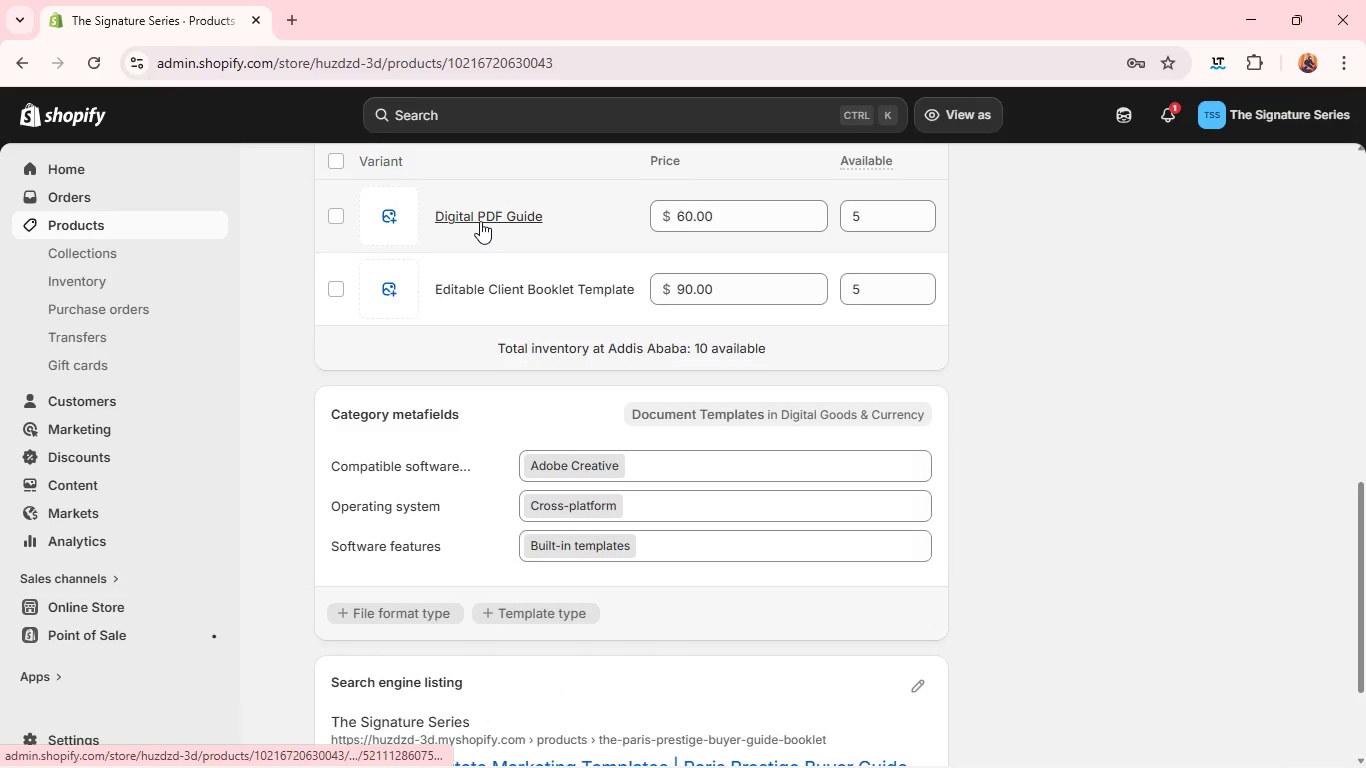 
left_click([480, 221])
 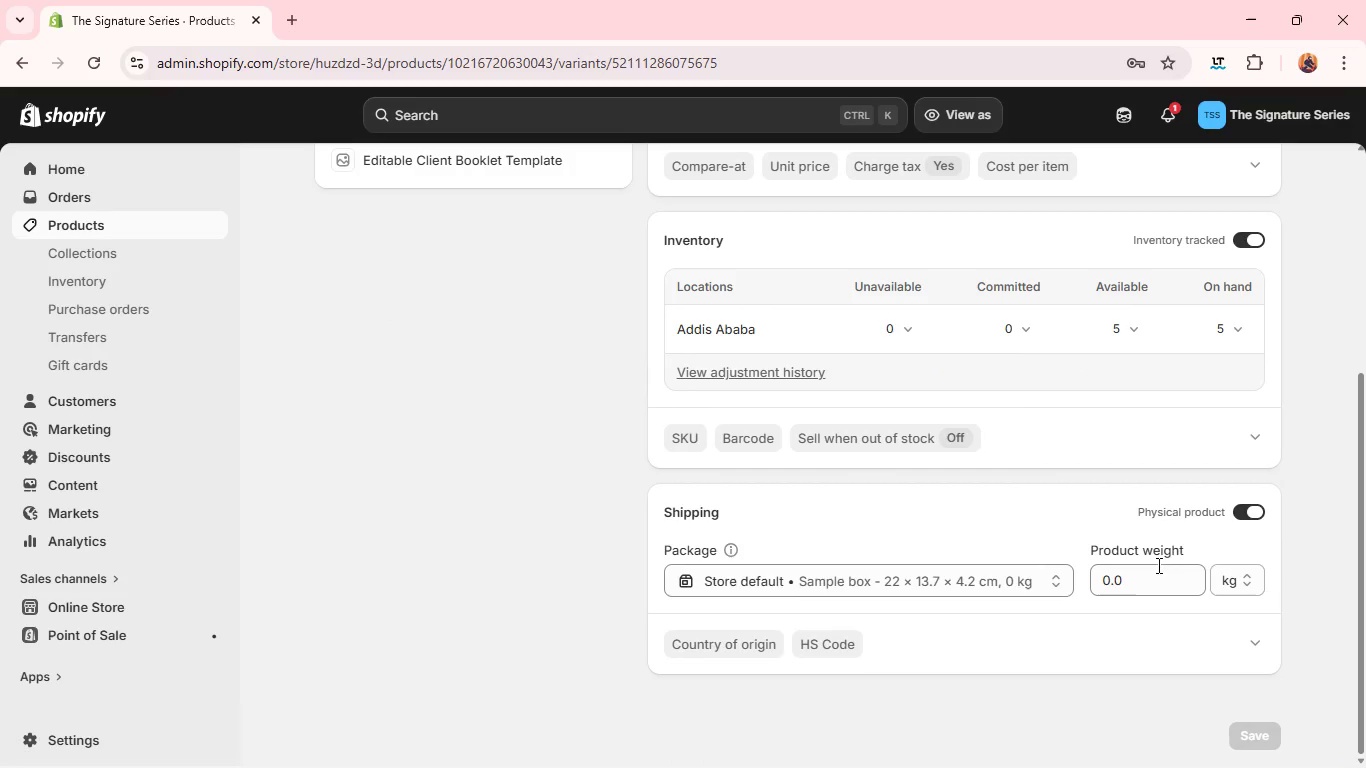 
left_click([1240, 519])
 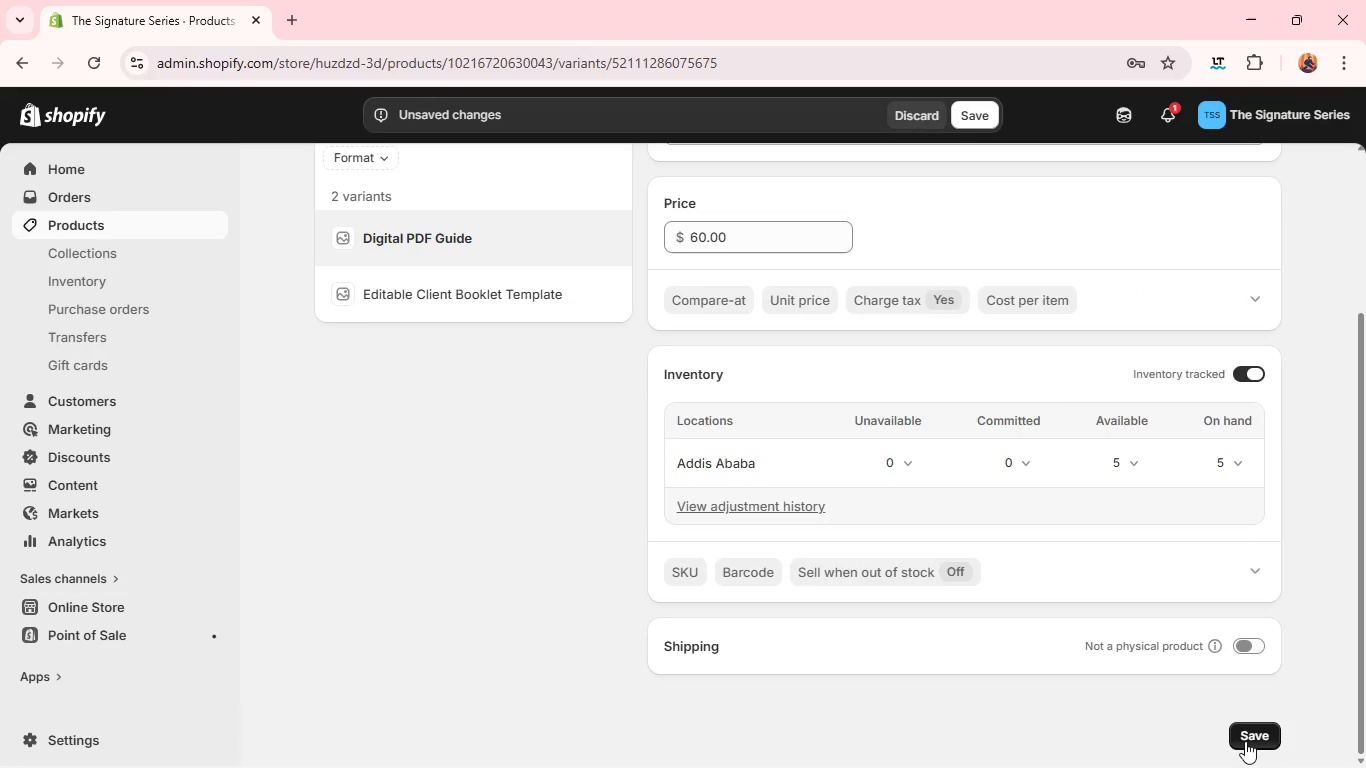 
left_click([1247, 744])
 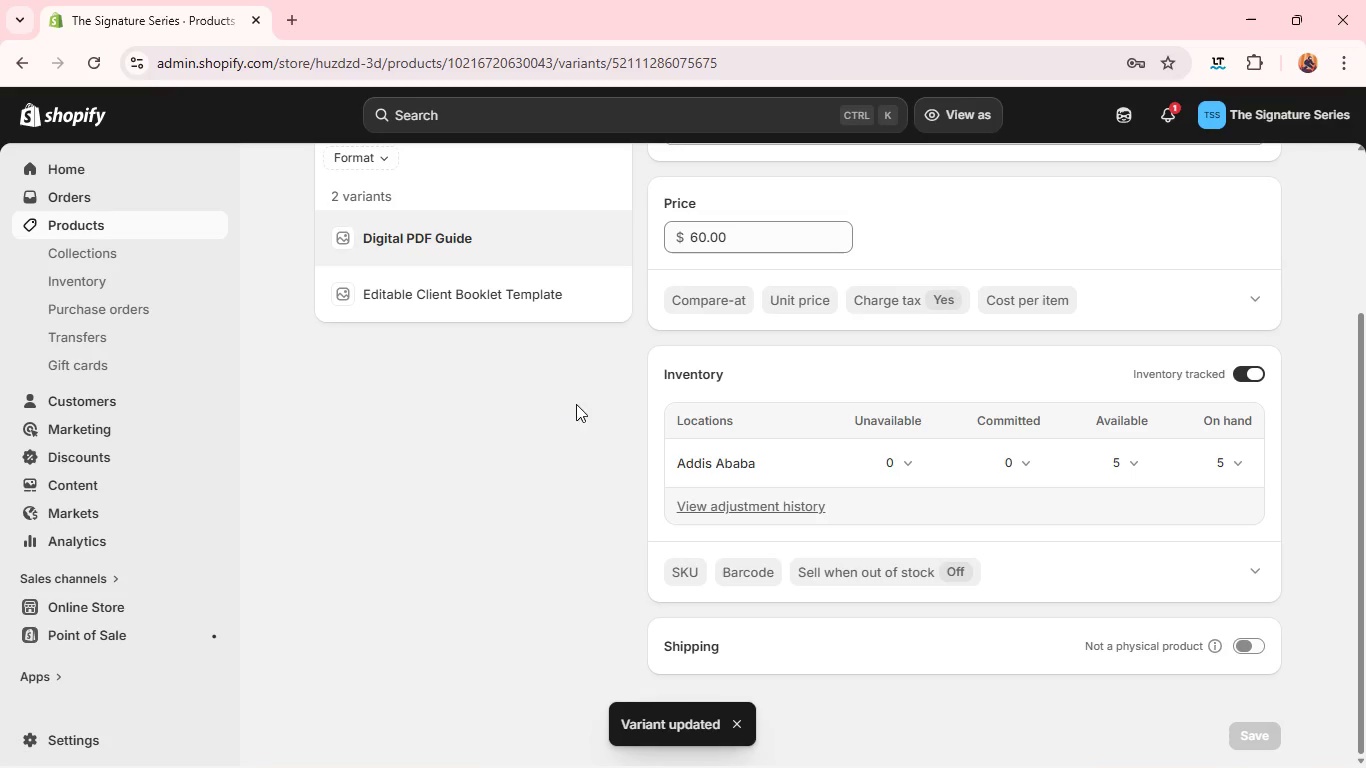 
left_click([472, 296])
 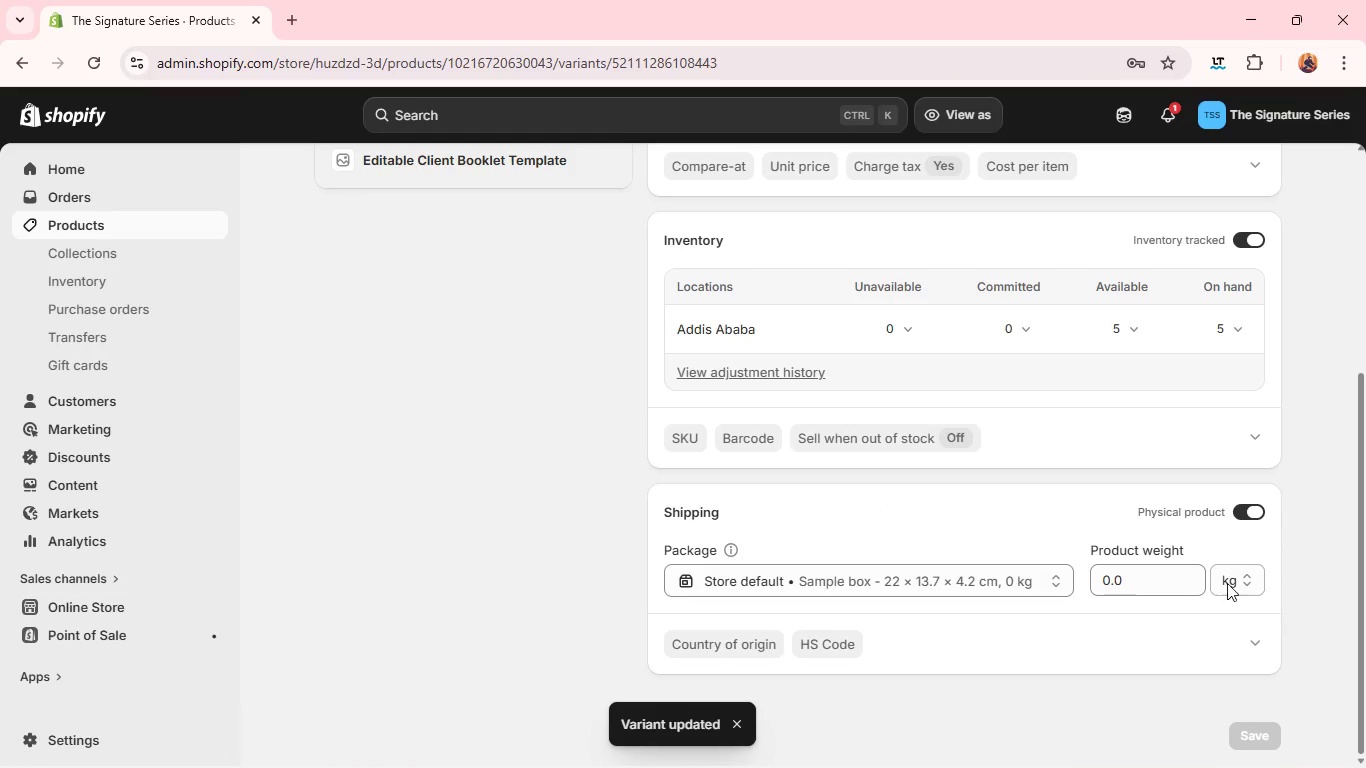 
left_click([1241, 502])
 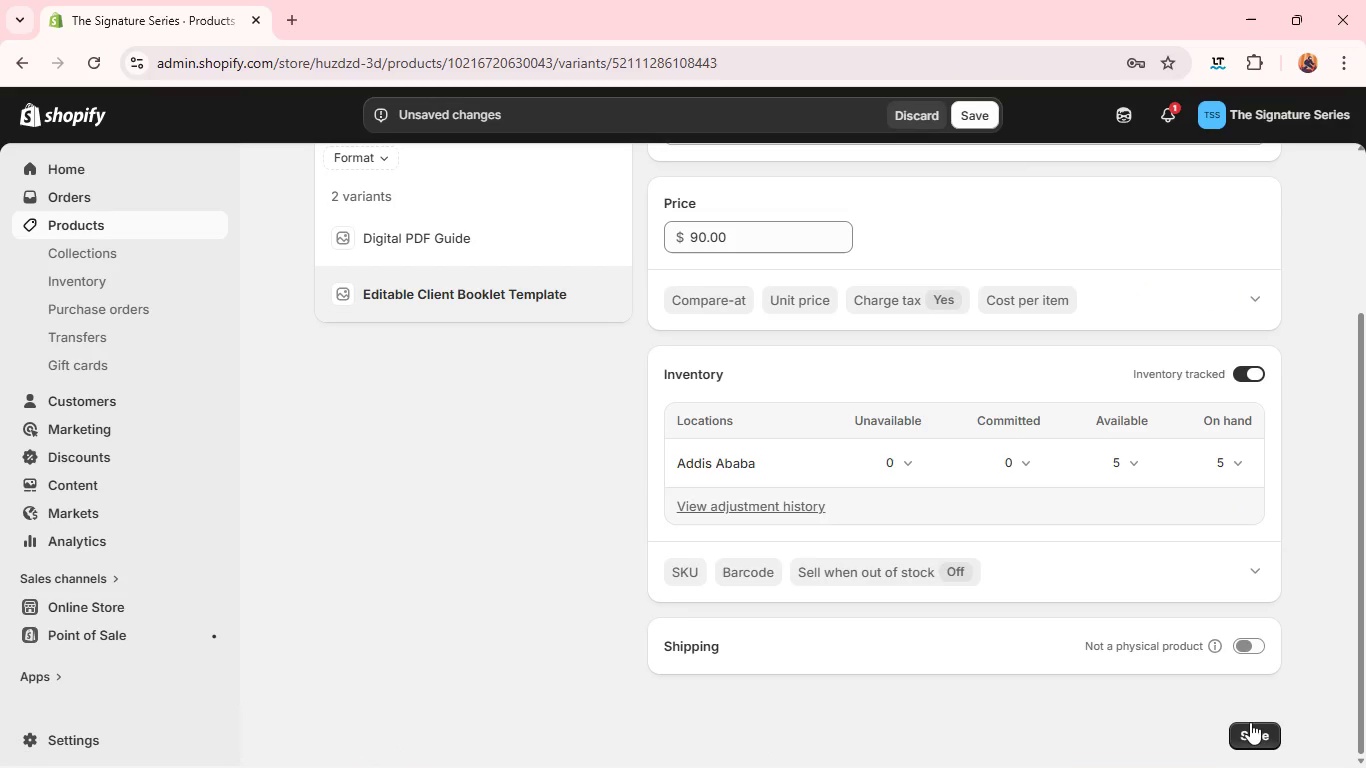 
left_click([1250, 726])
 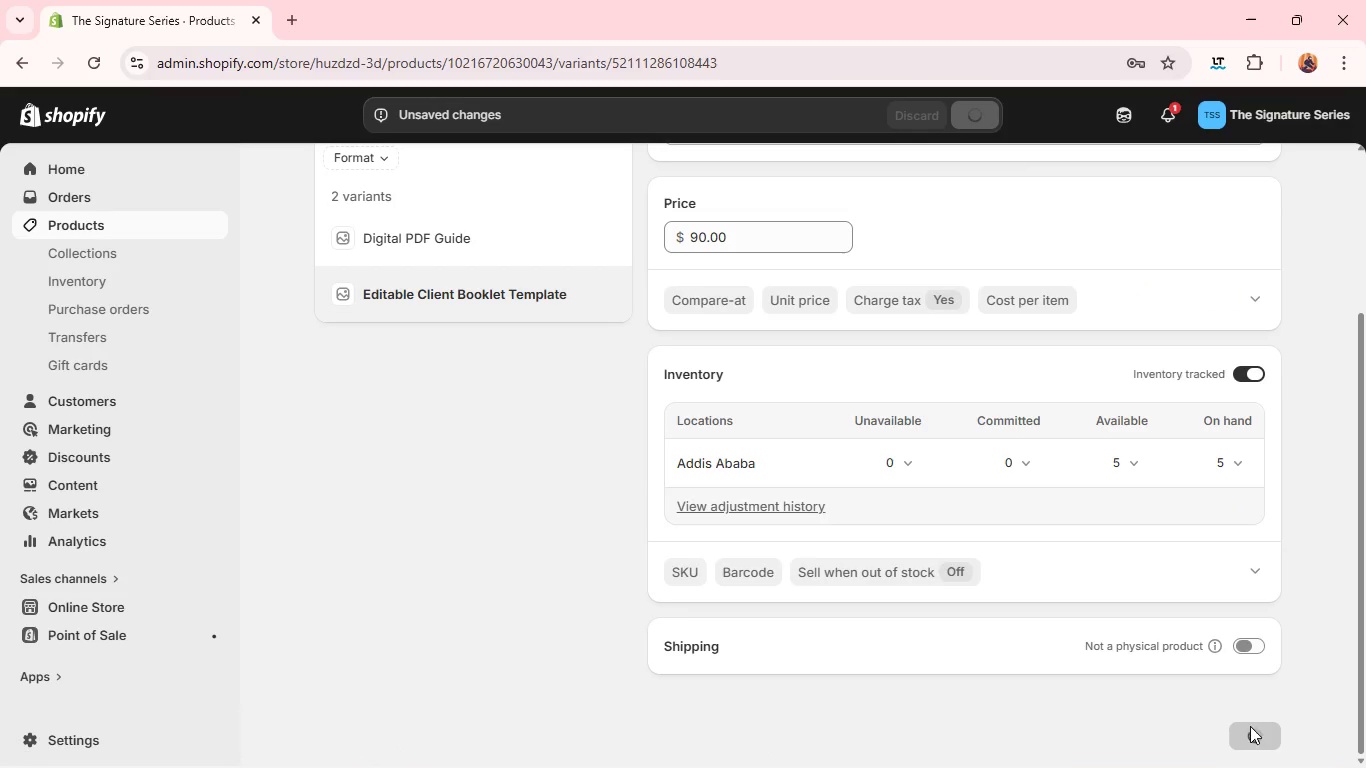 
mouse_move([1027, 564])
 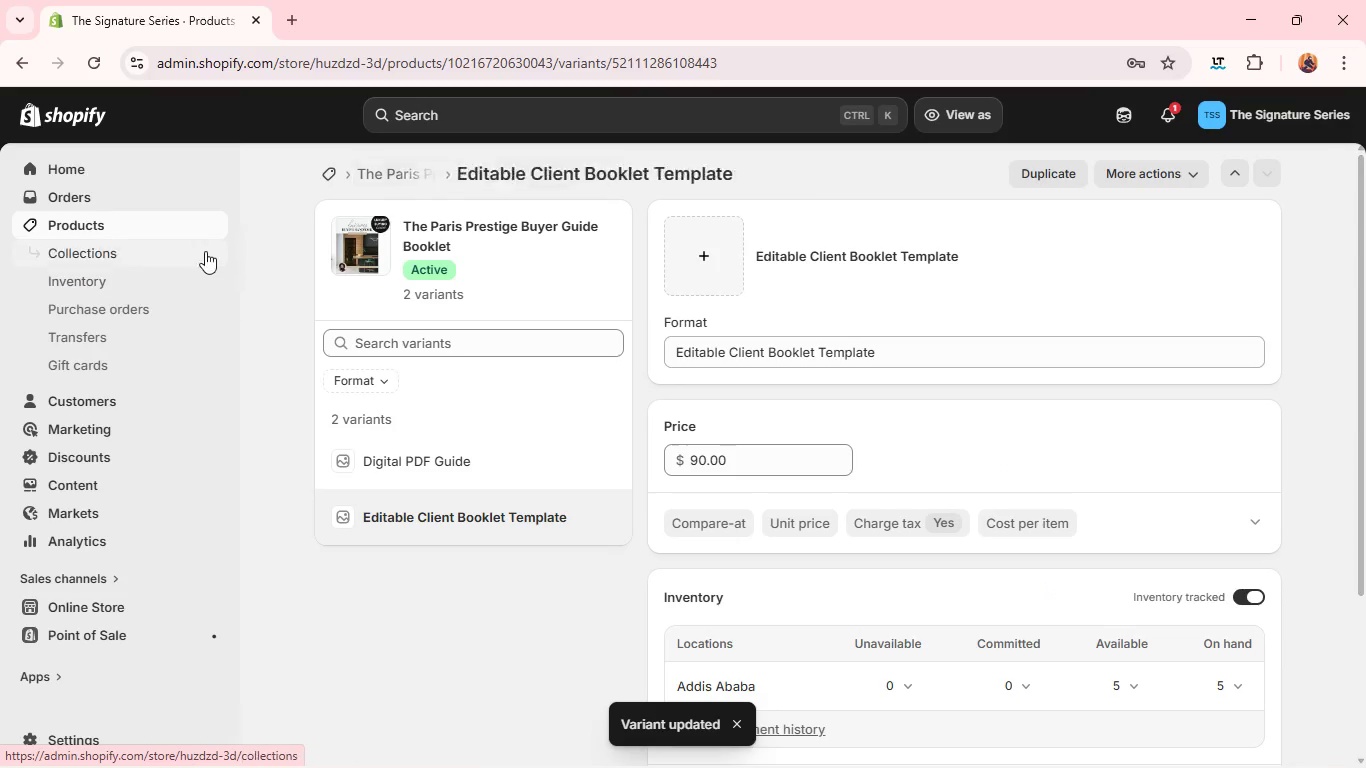 
left_click([186, 225])
 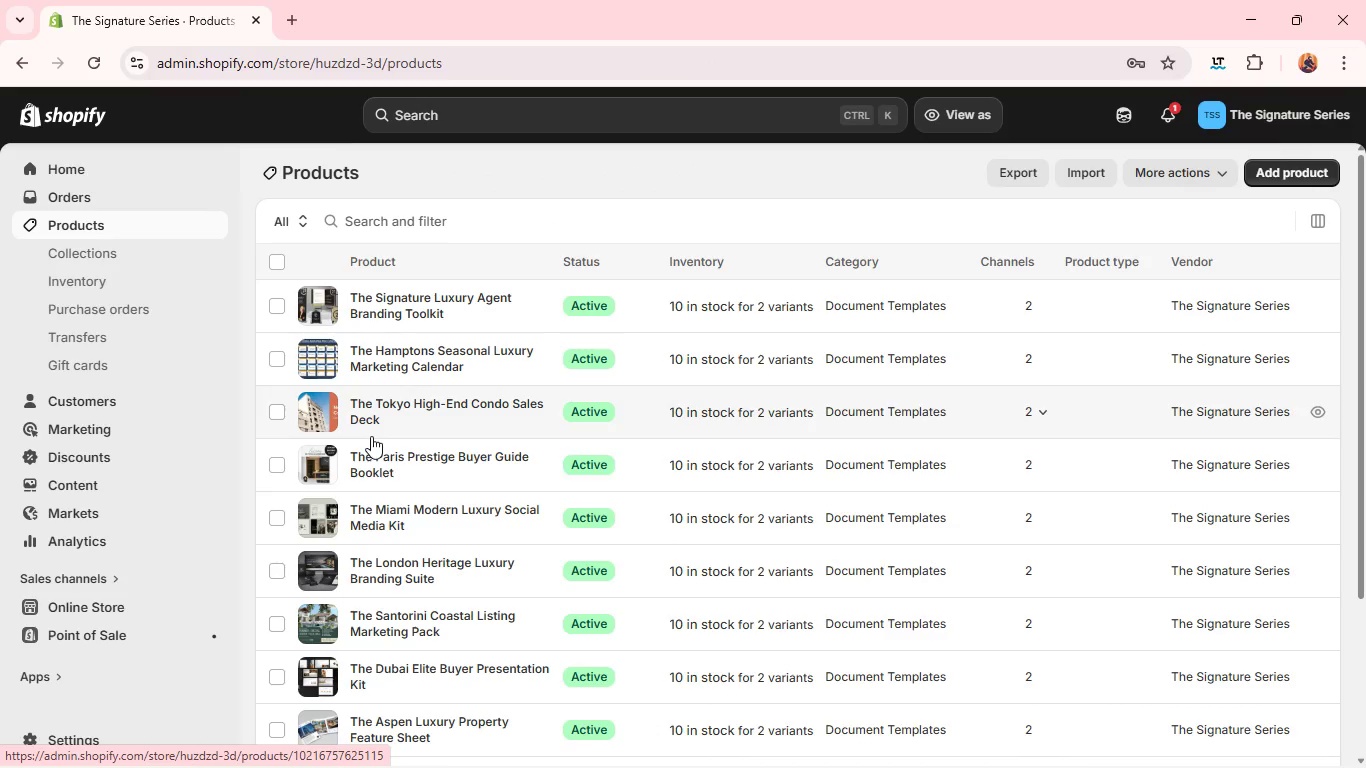 
left_click([382, 521])
 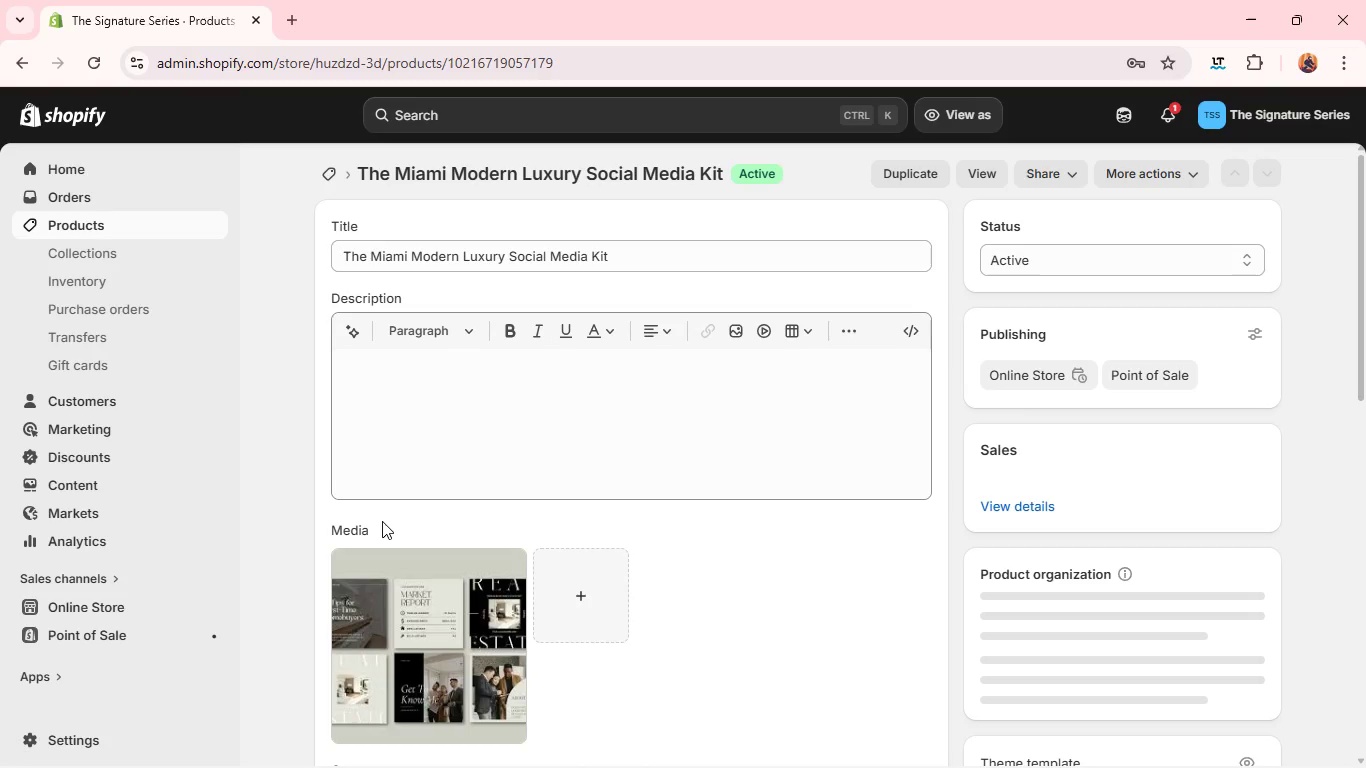 
mouse_move([593, 568])
 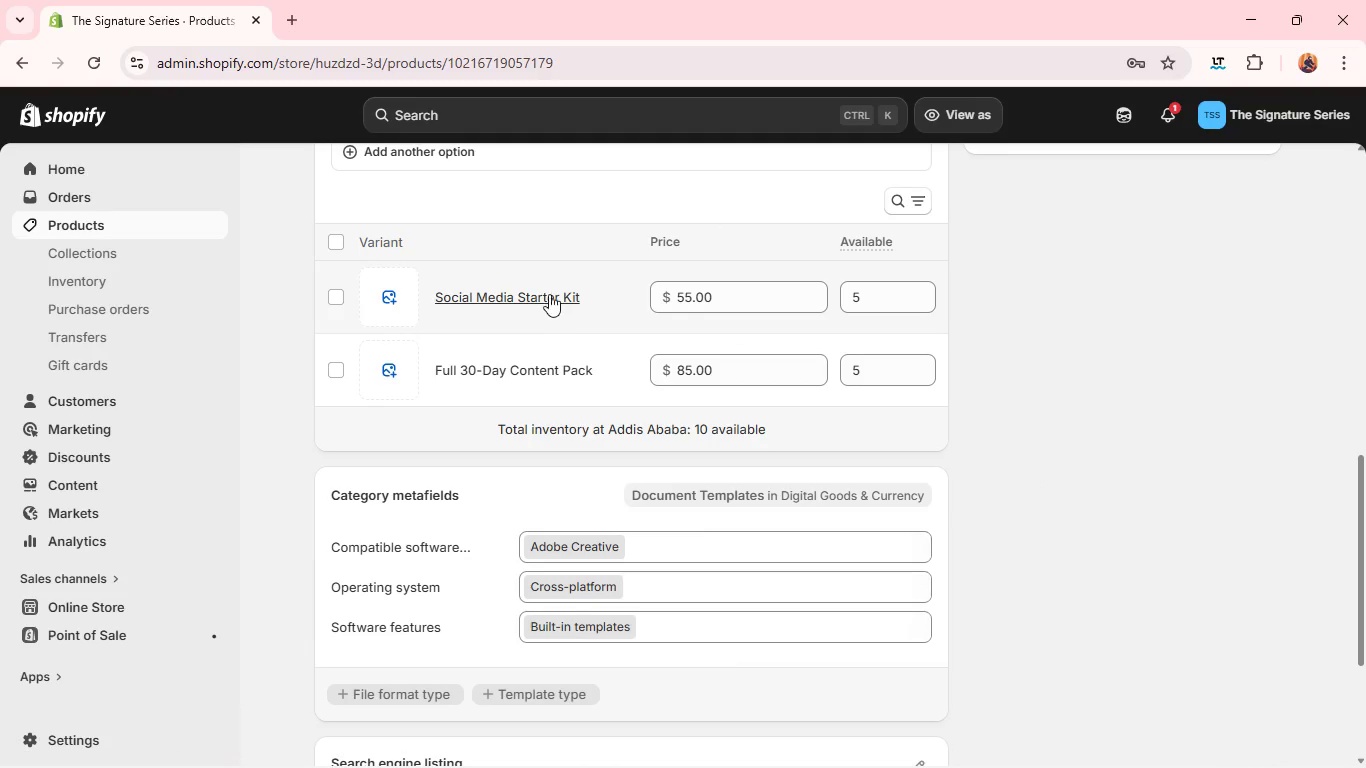 
left_click([547, 291])
 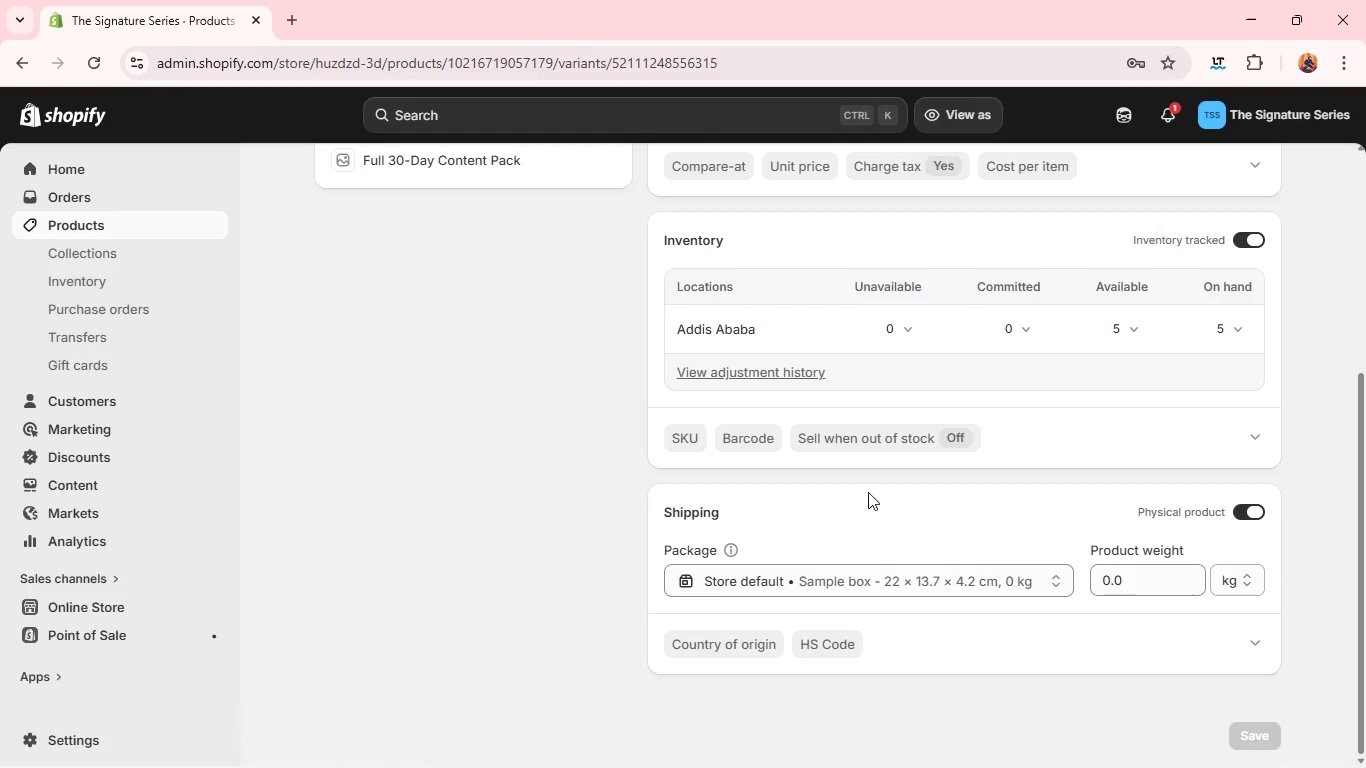 
left_click([1224, 520])
 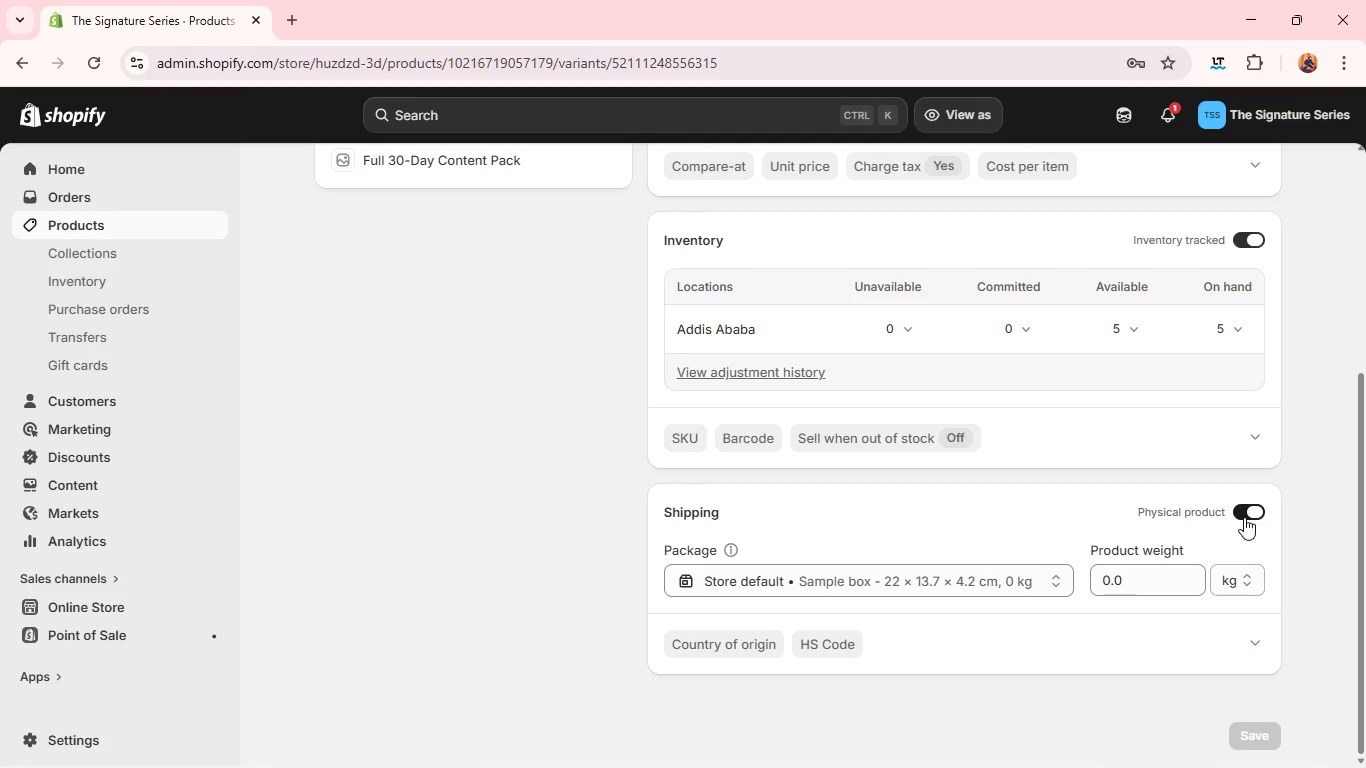 
left_click([1244, 517])
 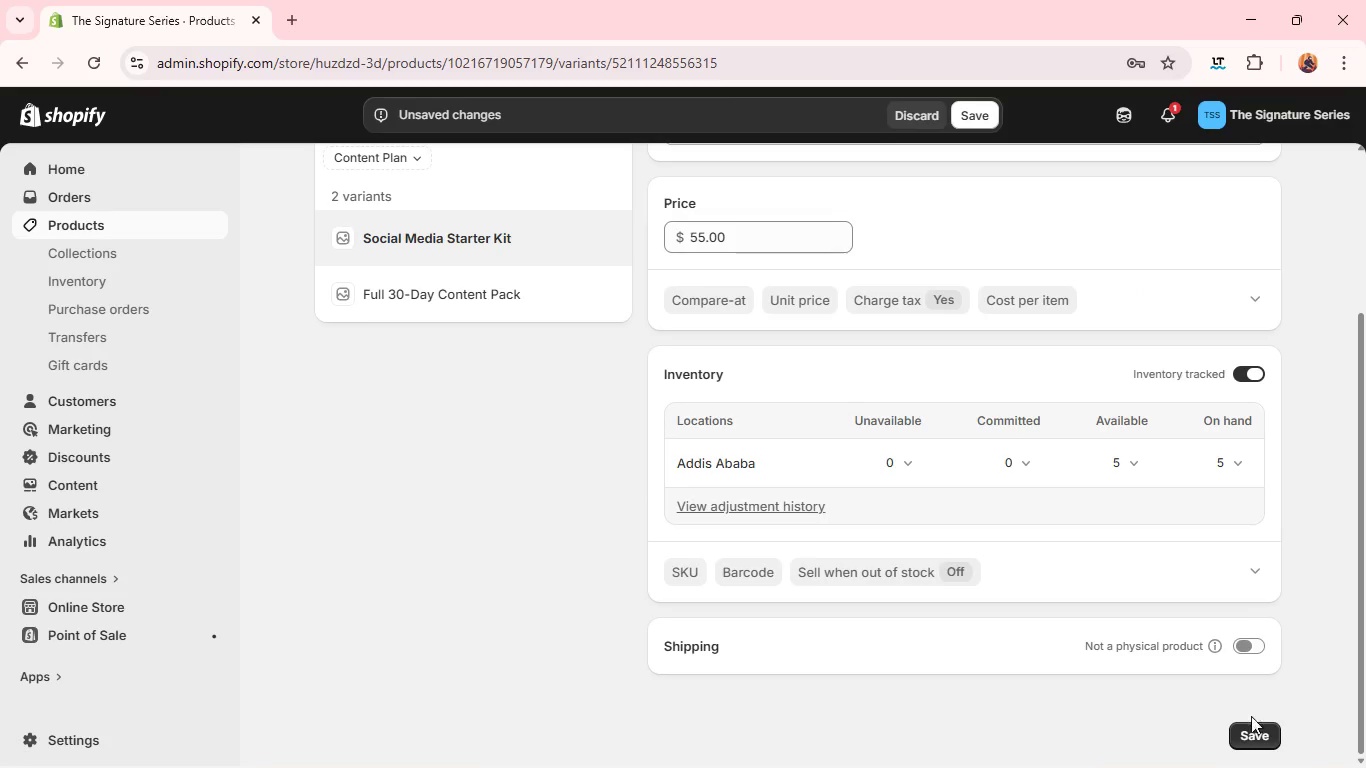 
left_click([1254, 726])
 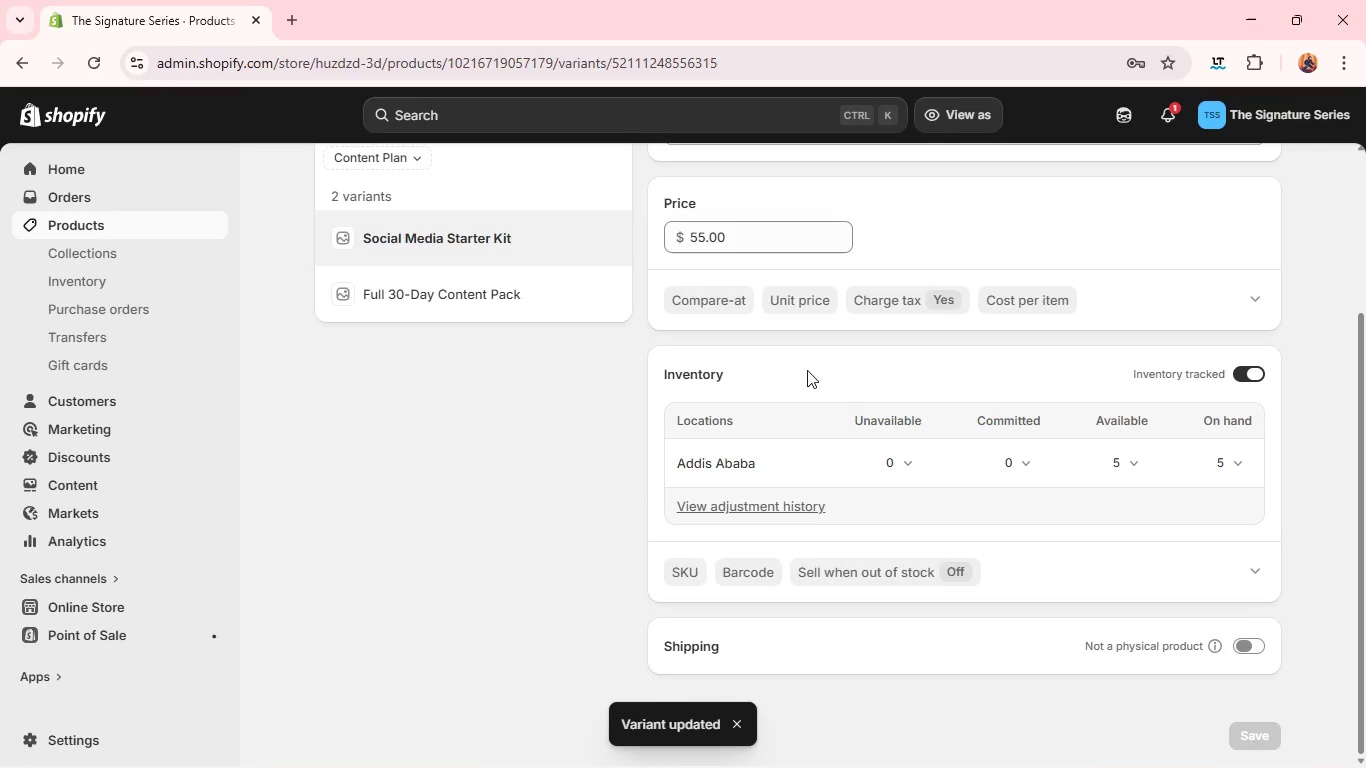 
left_click([474, 297])
 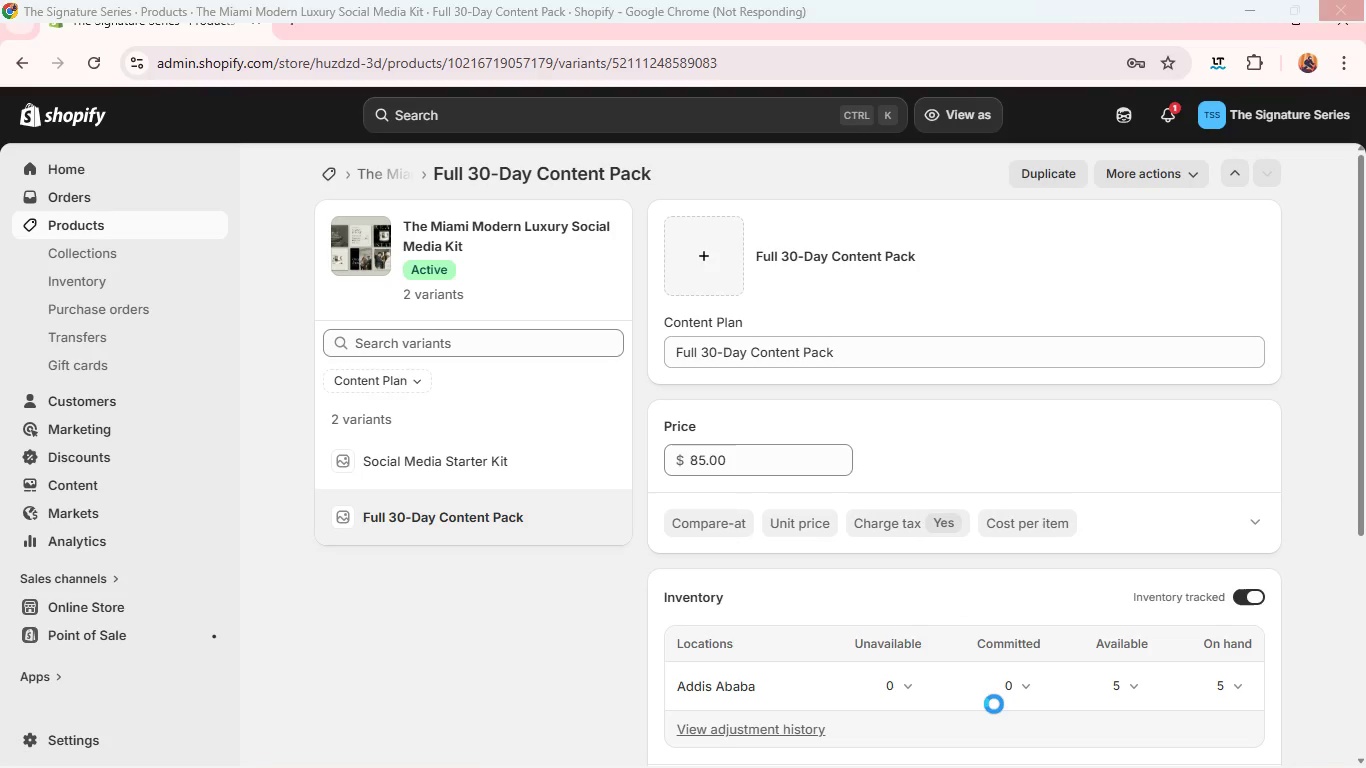 
wait(19.03)
 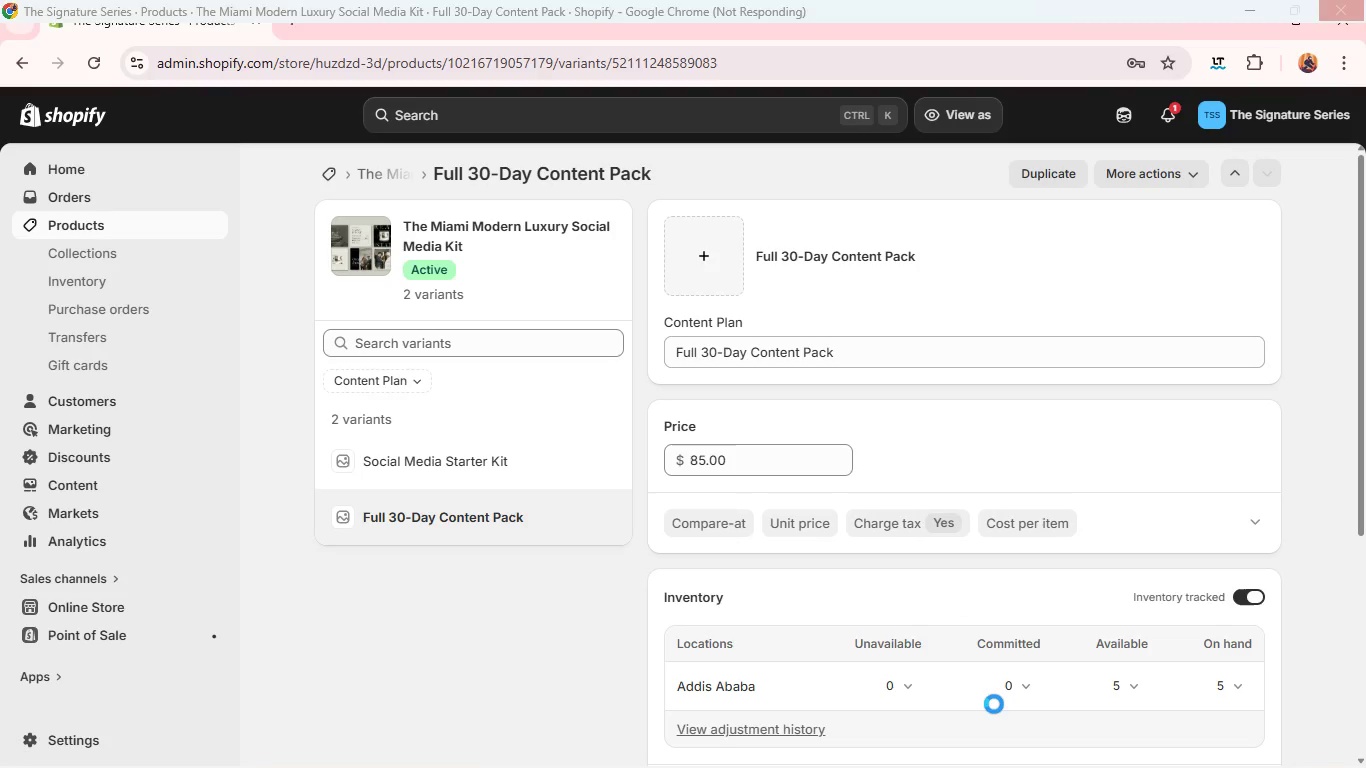 
left_click([1229, 725])
 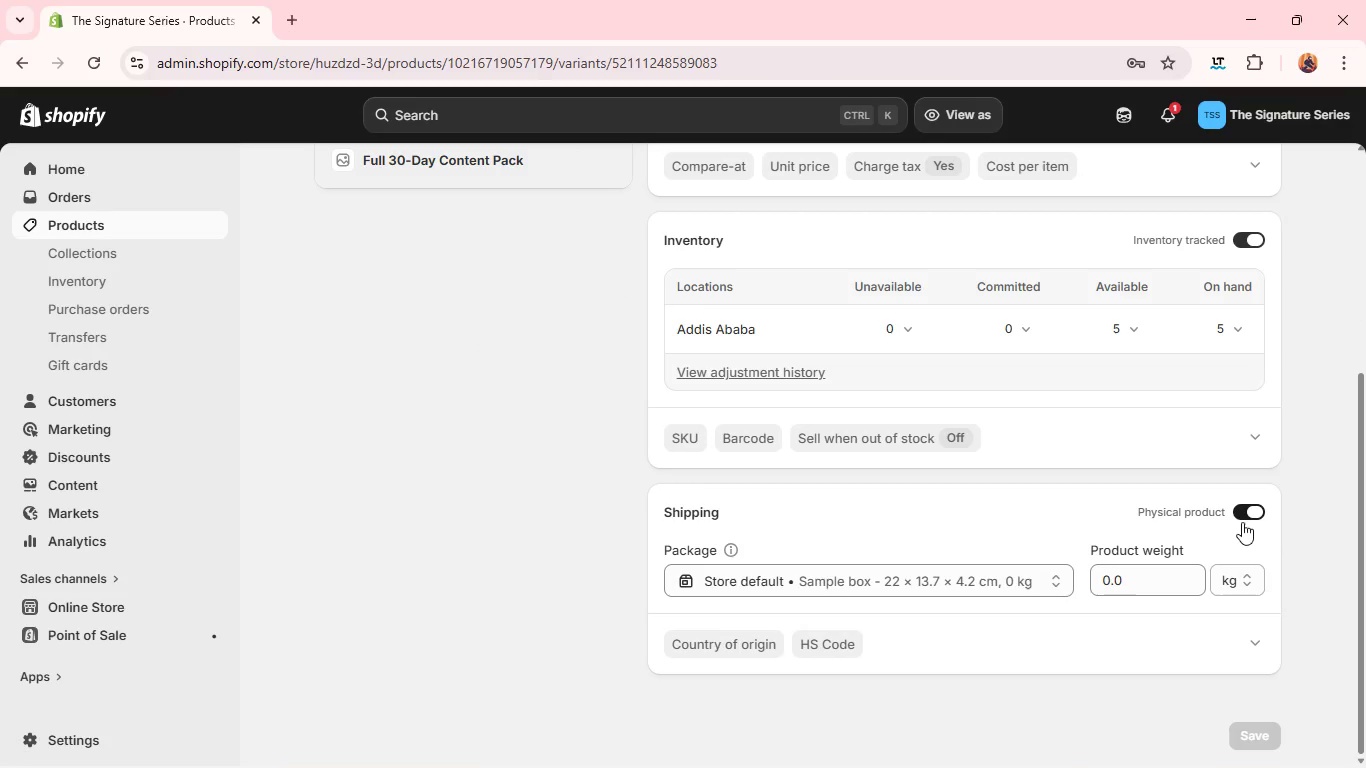 
left_click([1241, 512])
 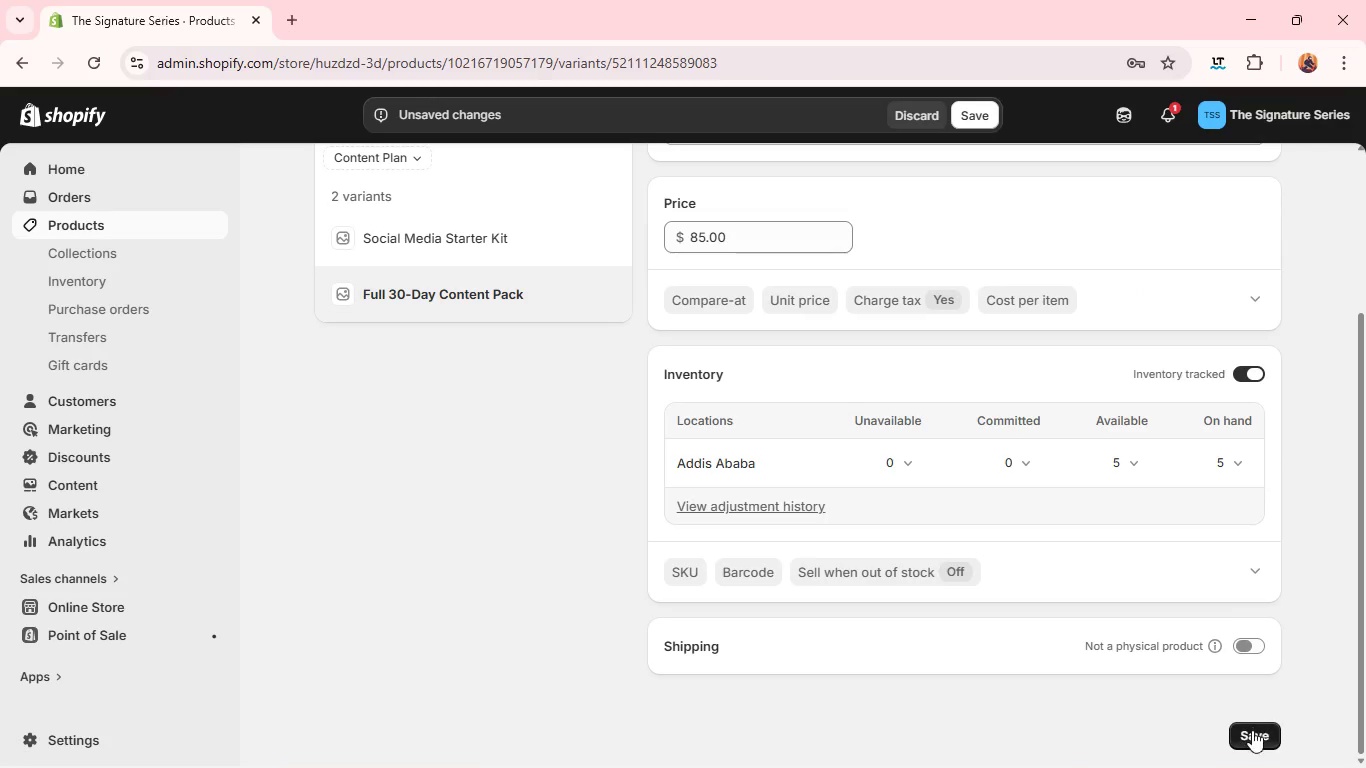 
left_click([1252, 732])
 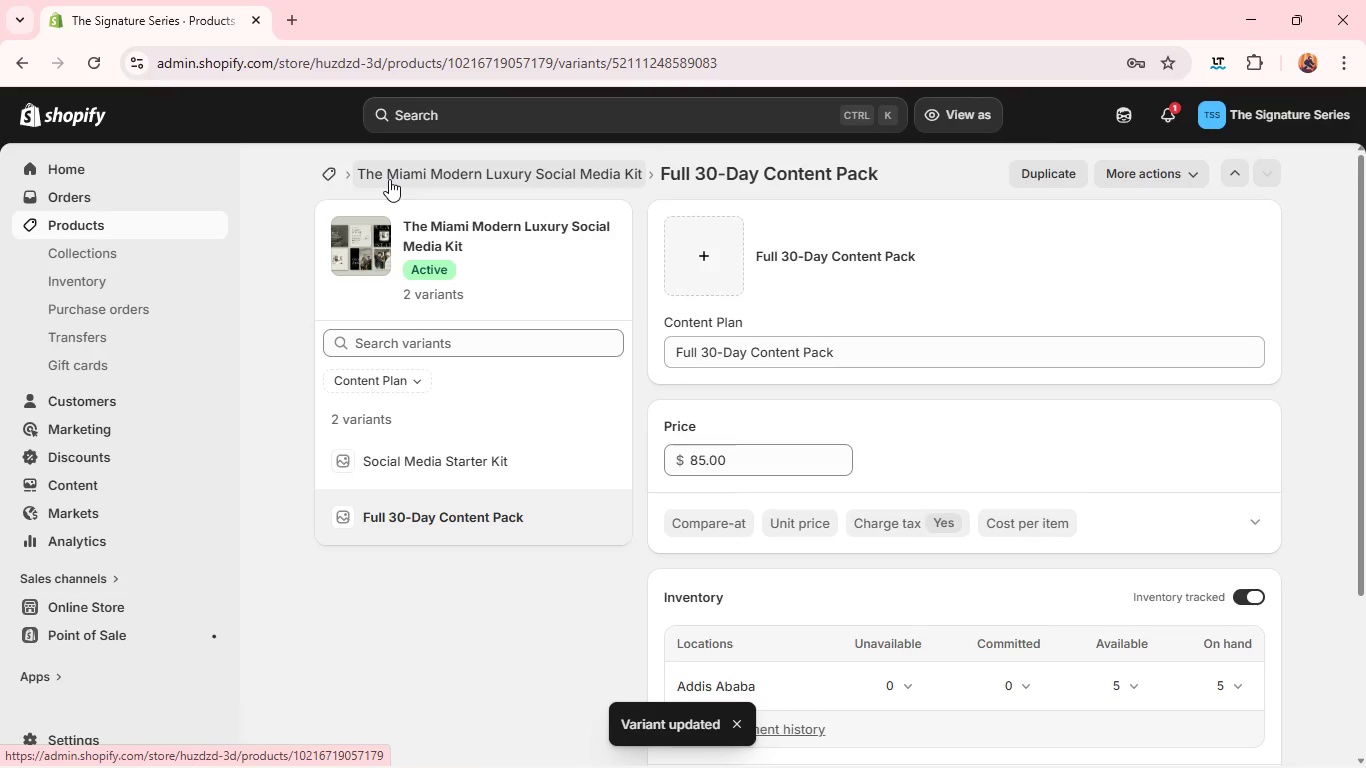 
wait(6.51)
 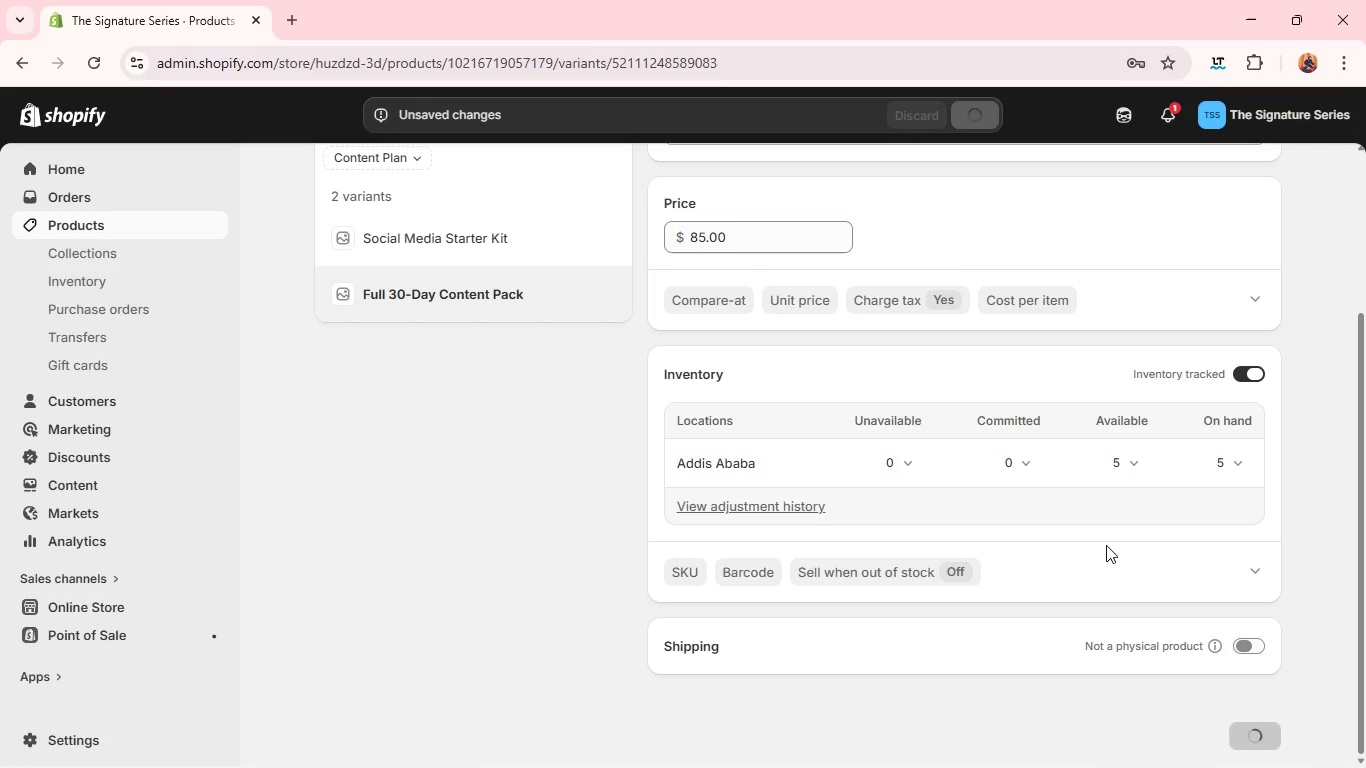 
left_click([124, 227])
 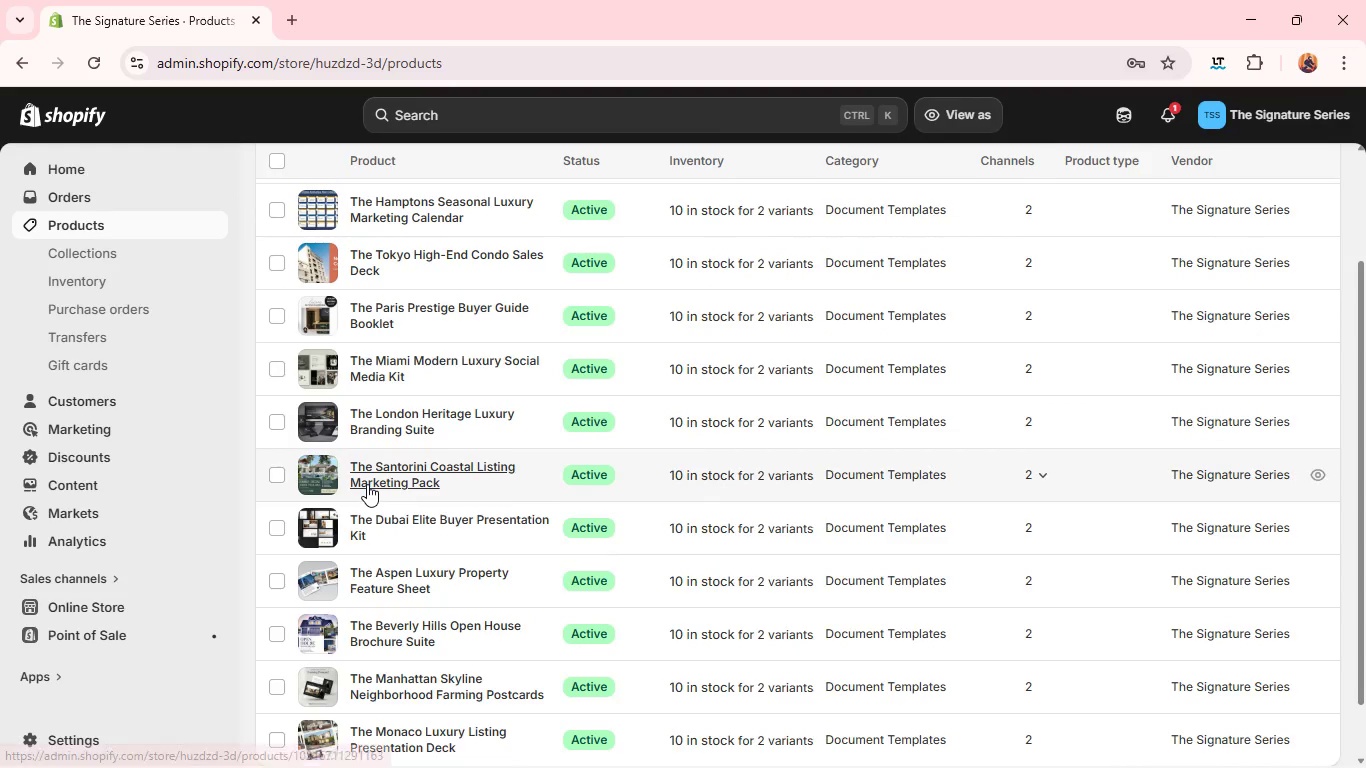 
left_click([379, 423])
 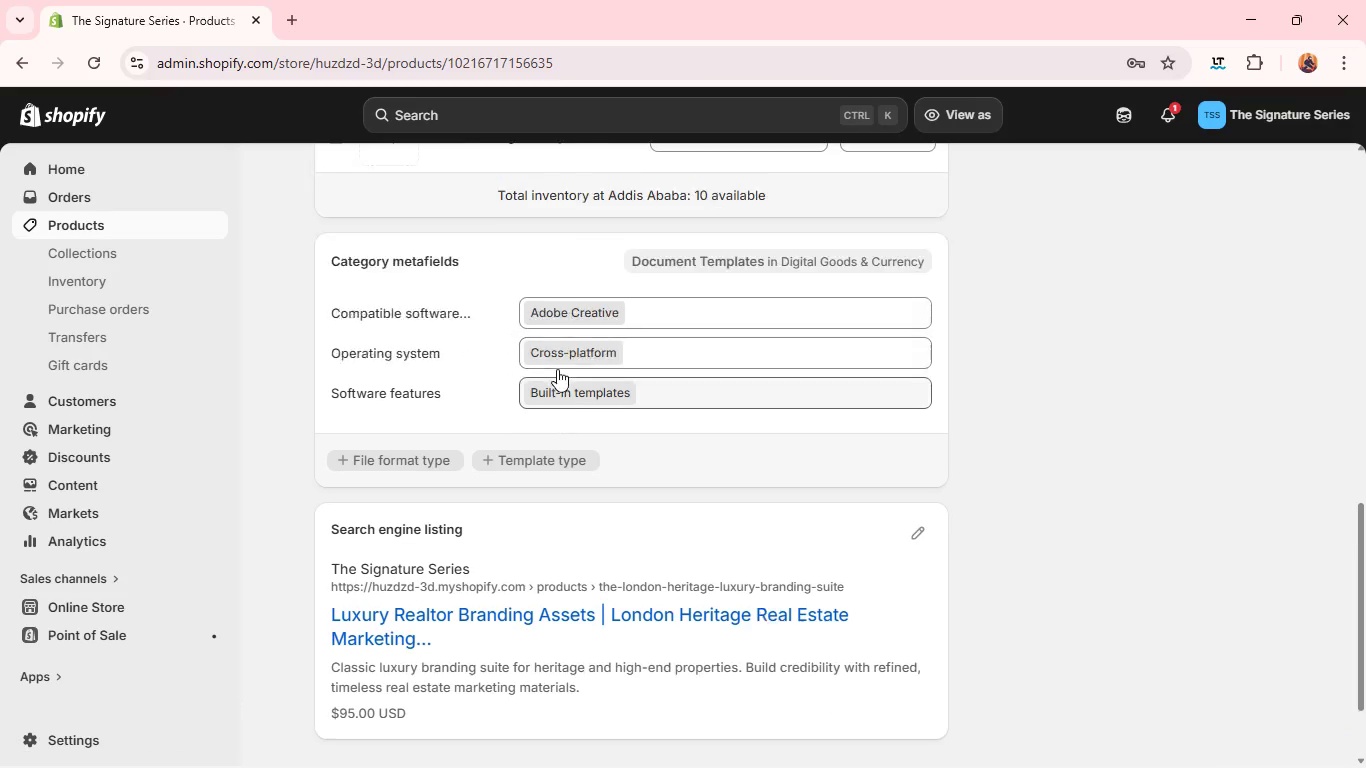 
wait(5.44)
 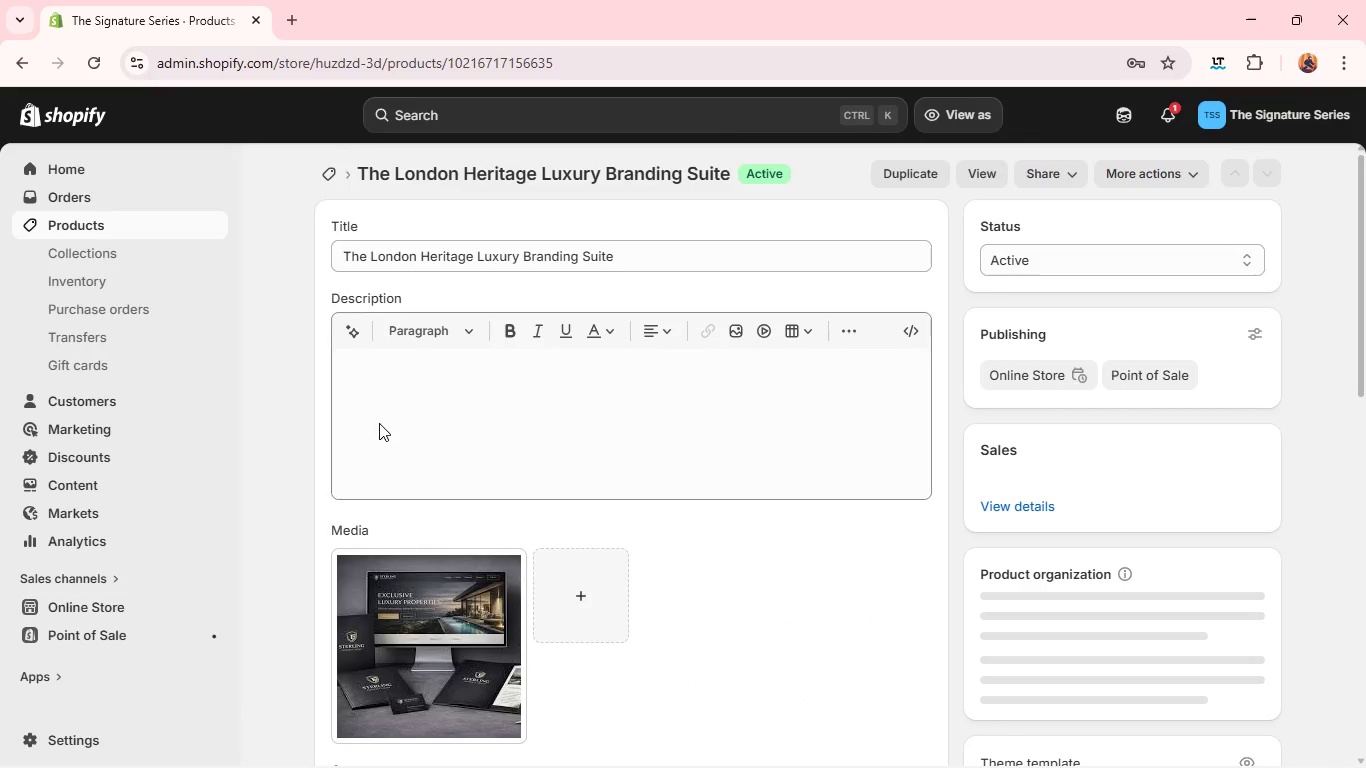 
left_click([517, 259])
 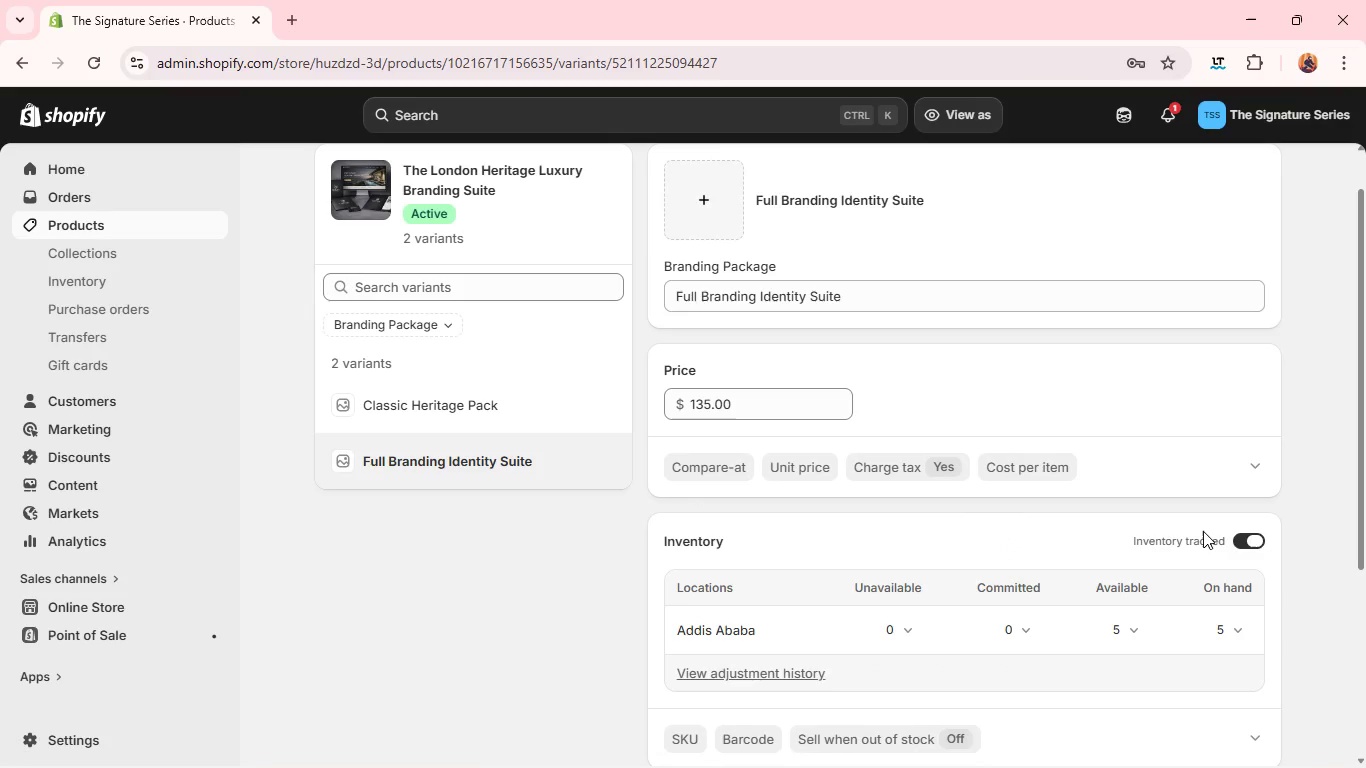 
wait(14.34)
 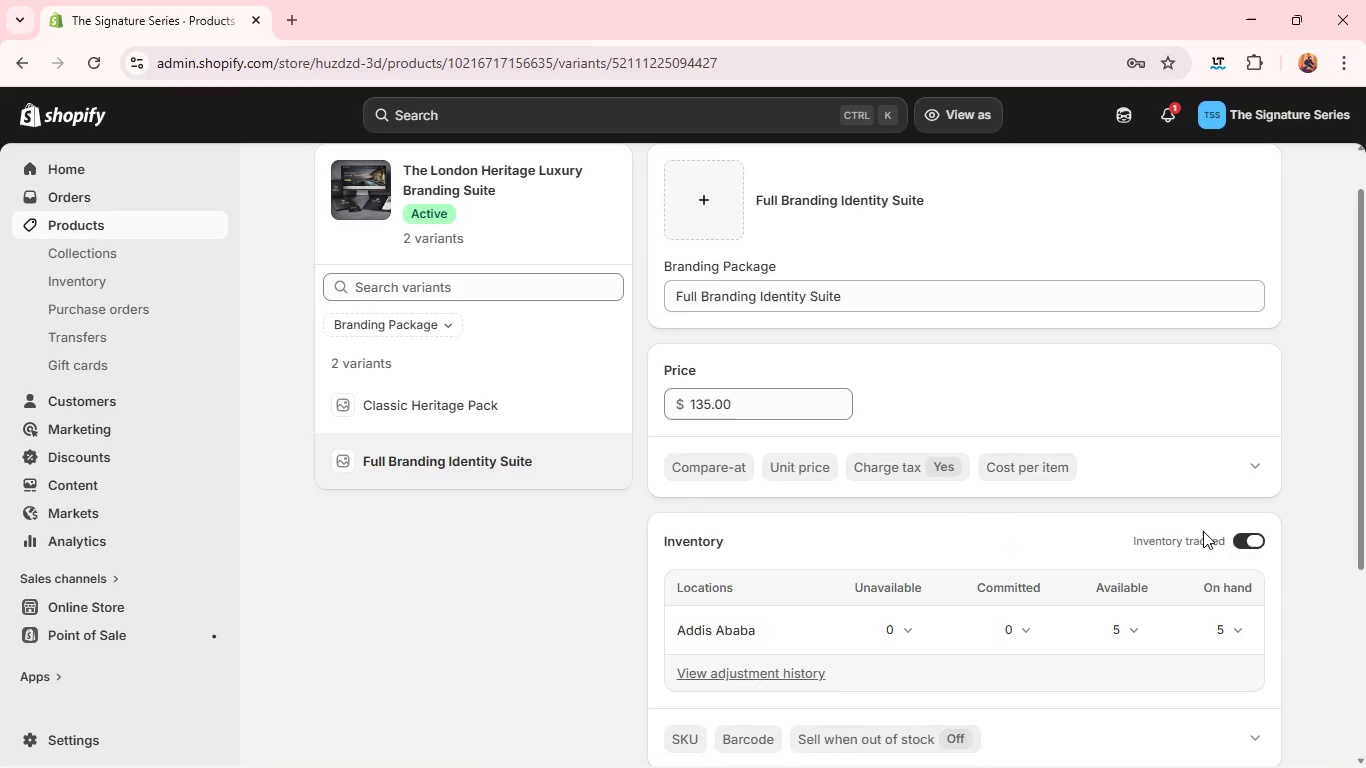 
left_click([1244, 473])
 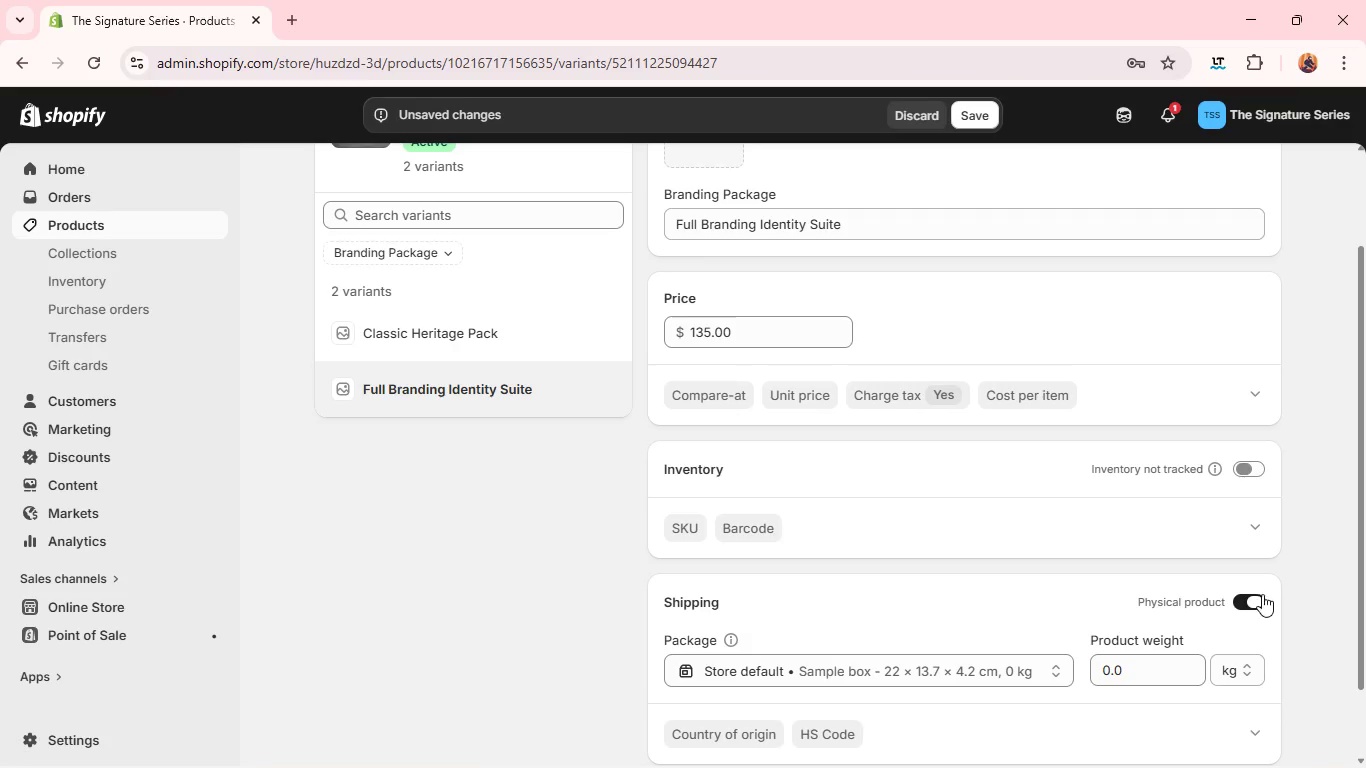 
left_click([1263, 593])
 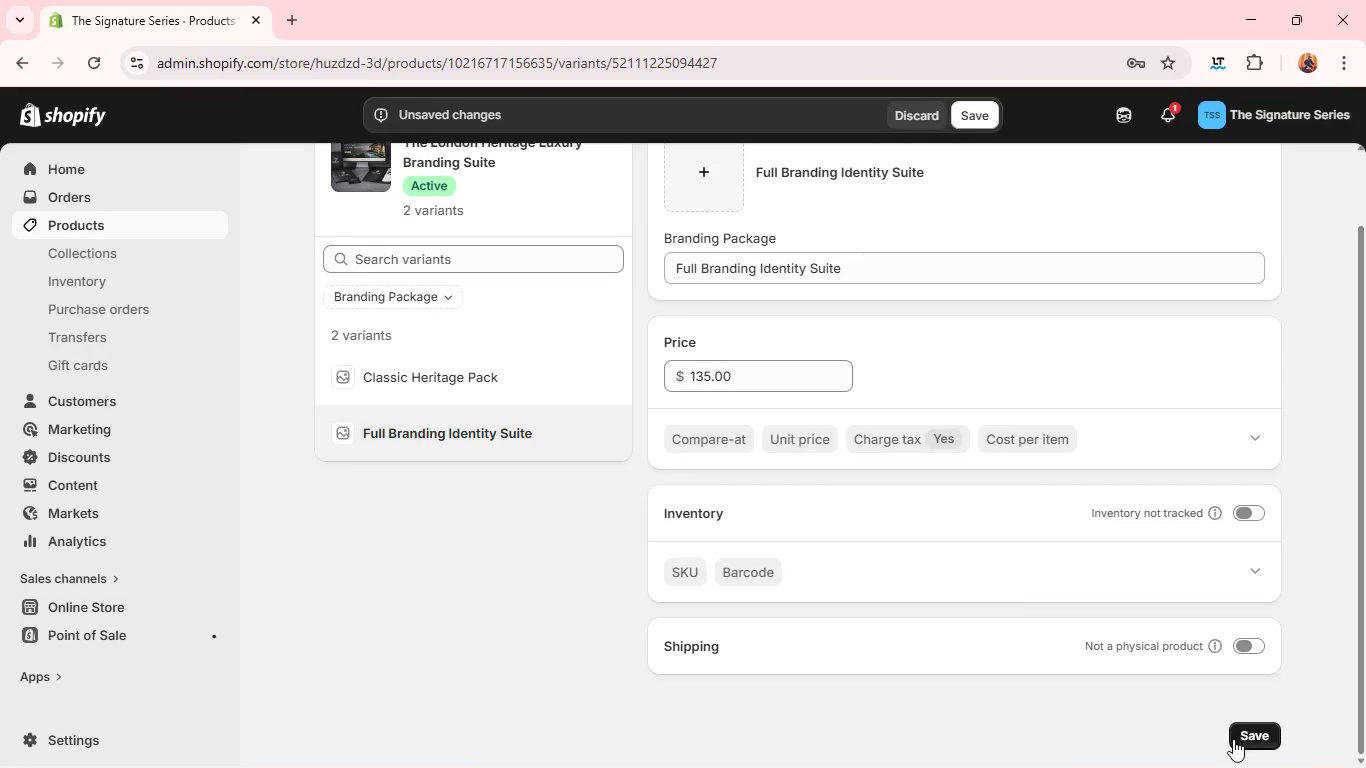 
left_click([1233, 740])
 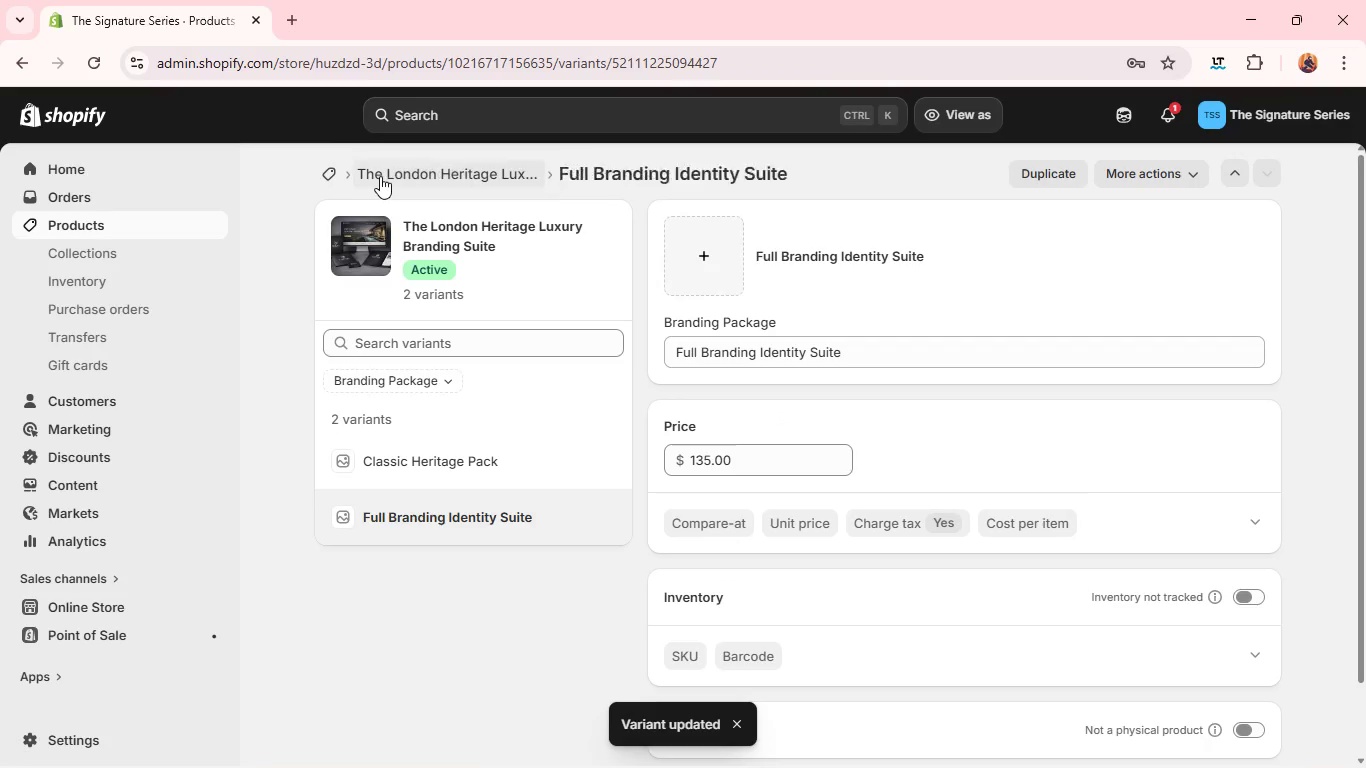 
wait(7.36)
 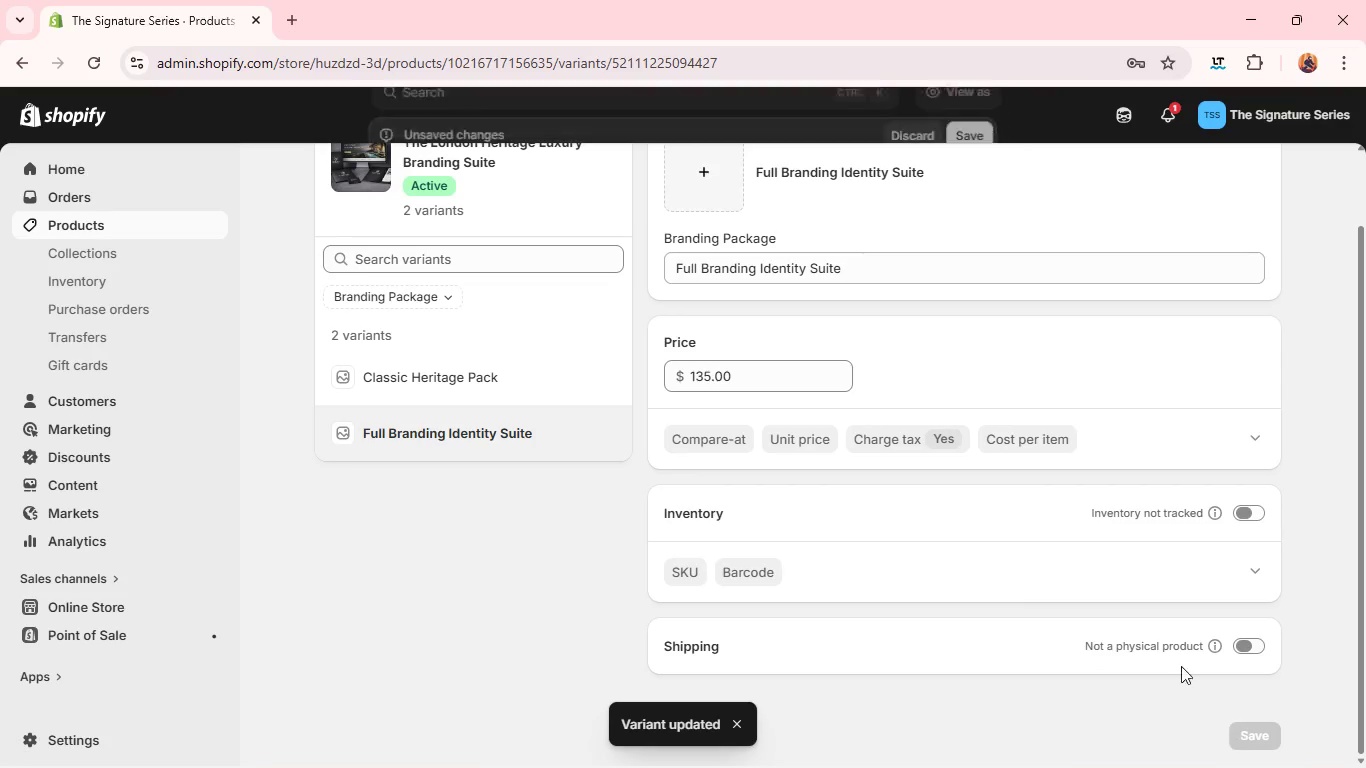 
left_click([153, 233])
 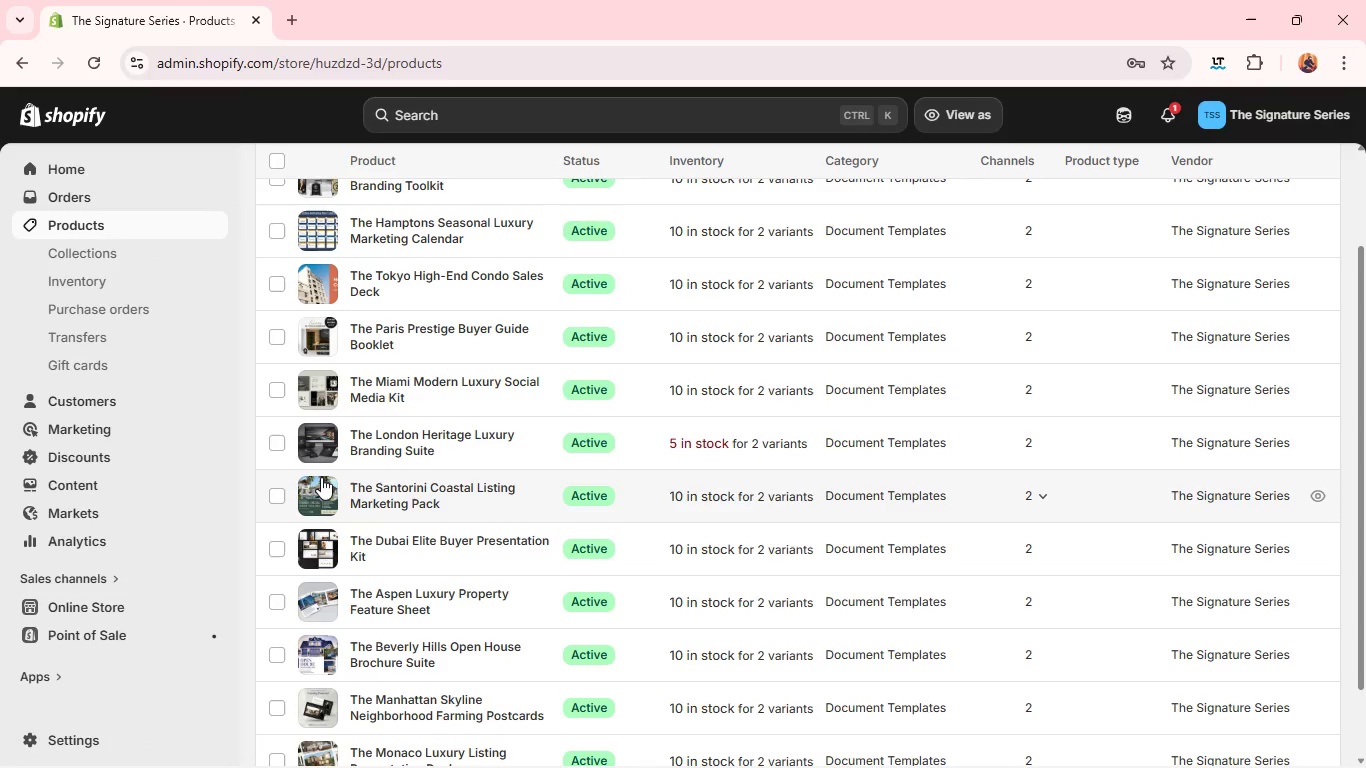 
left_click([391, 493])
 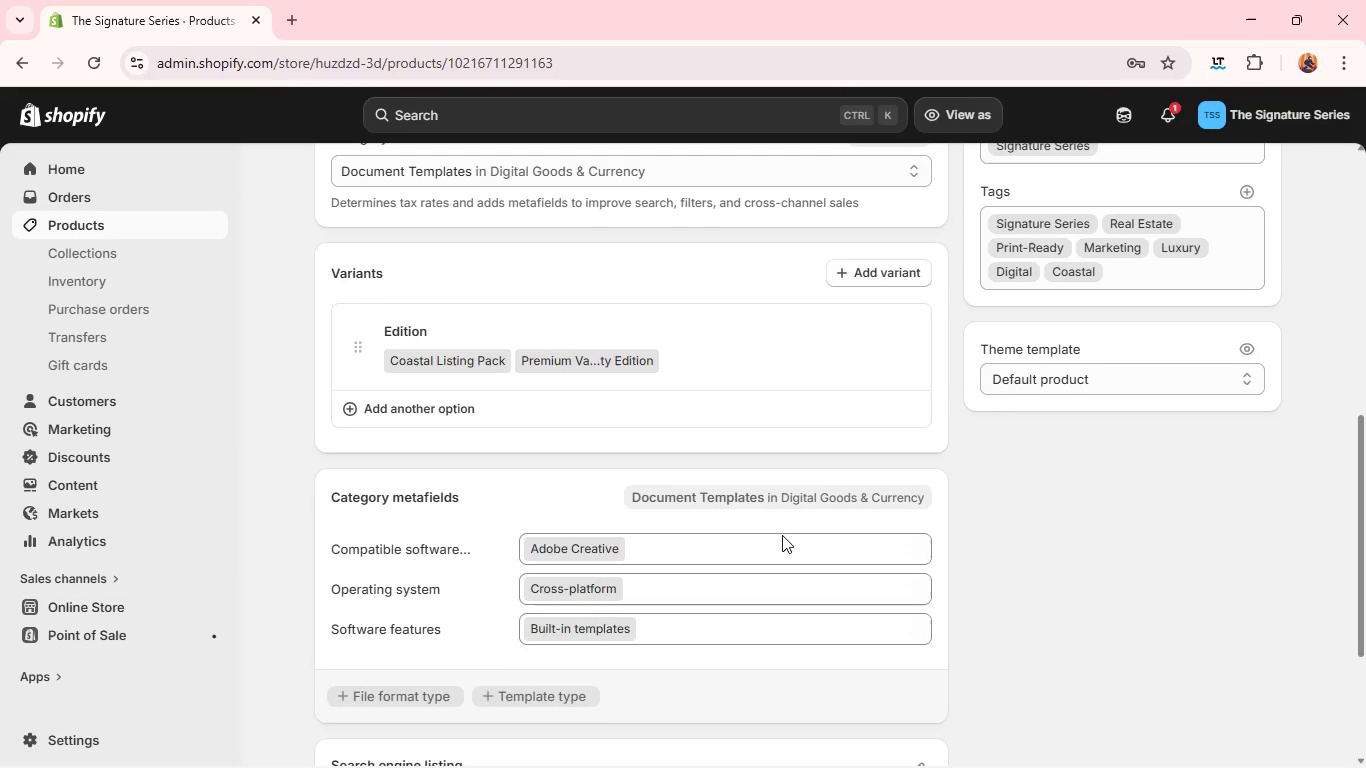 
wait(8.08)
 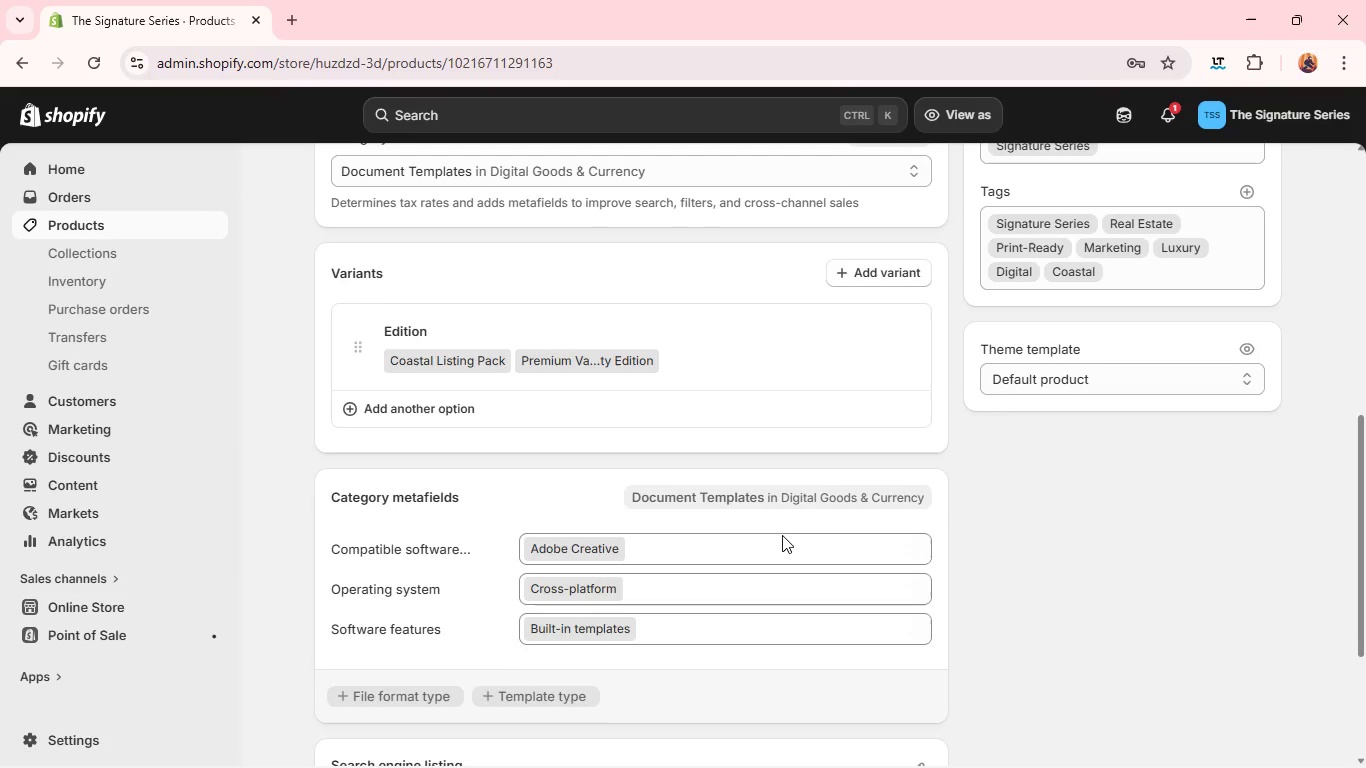 
left_click([519, 249])
 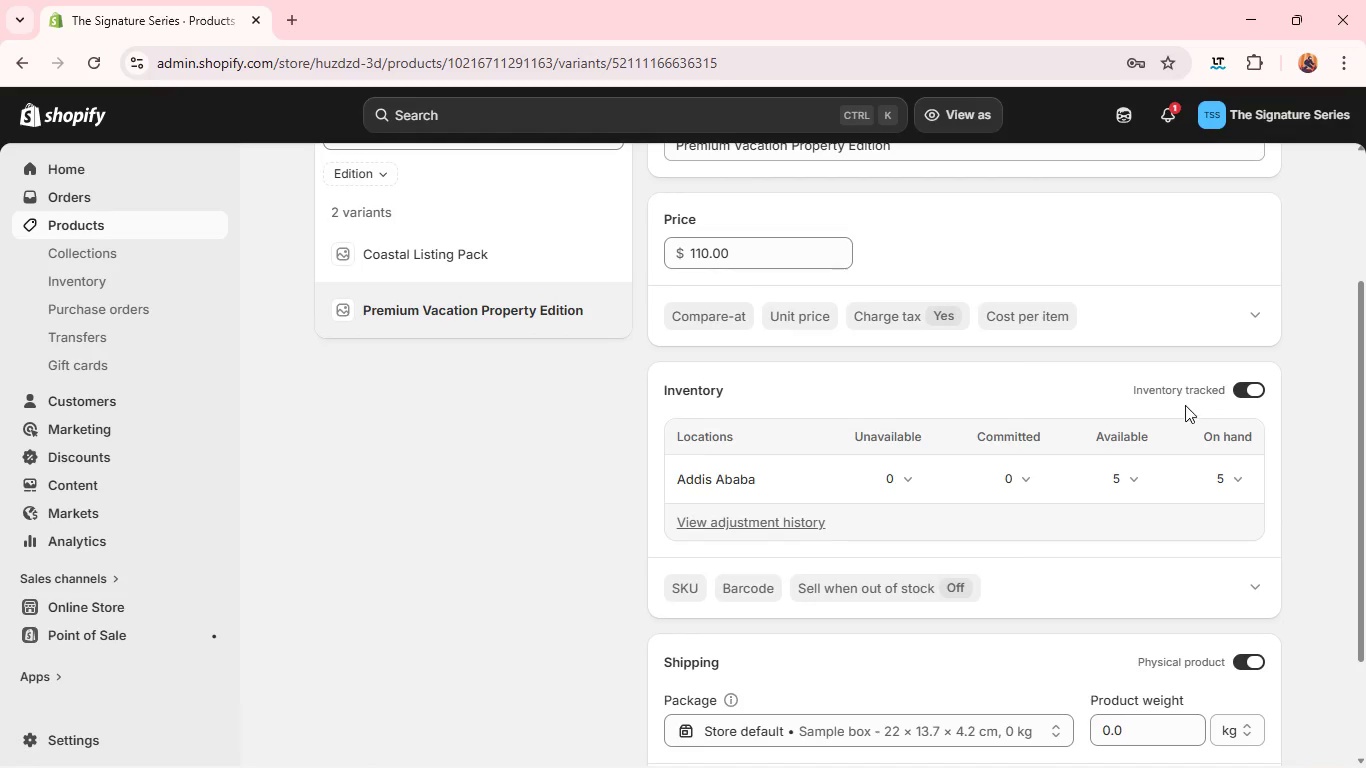 
left_click([1239, 392])
 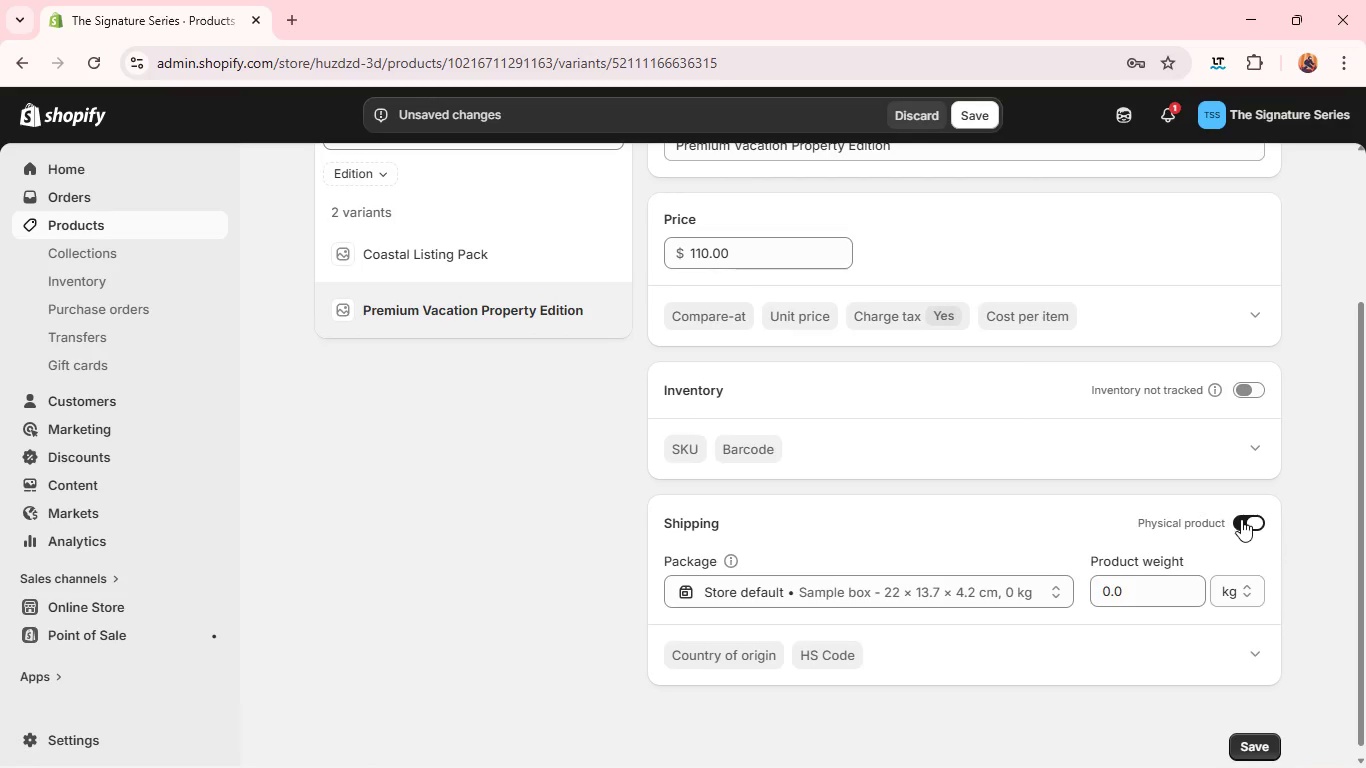 
left_click([1241, 518])
 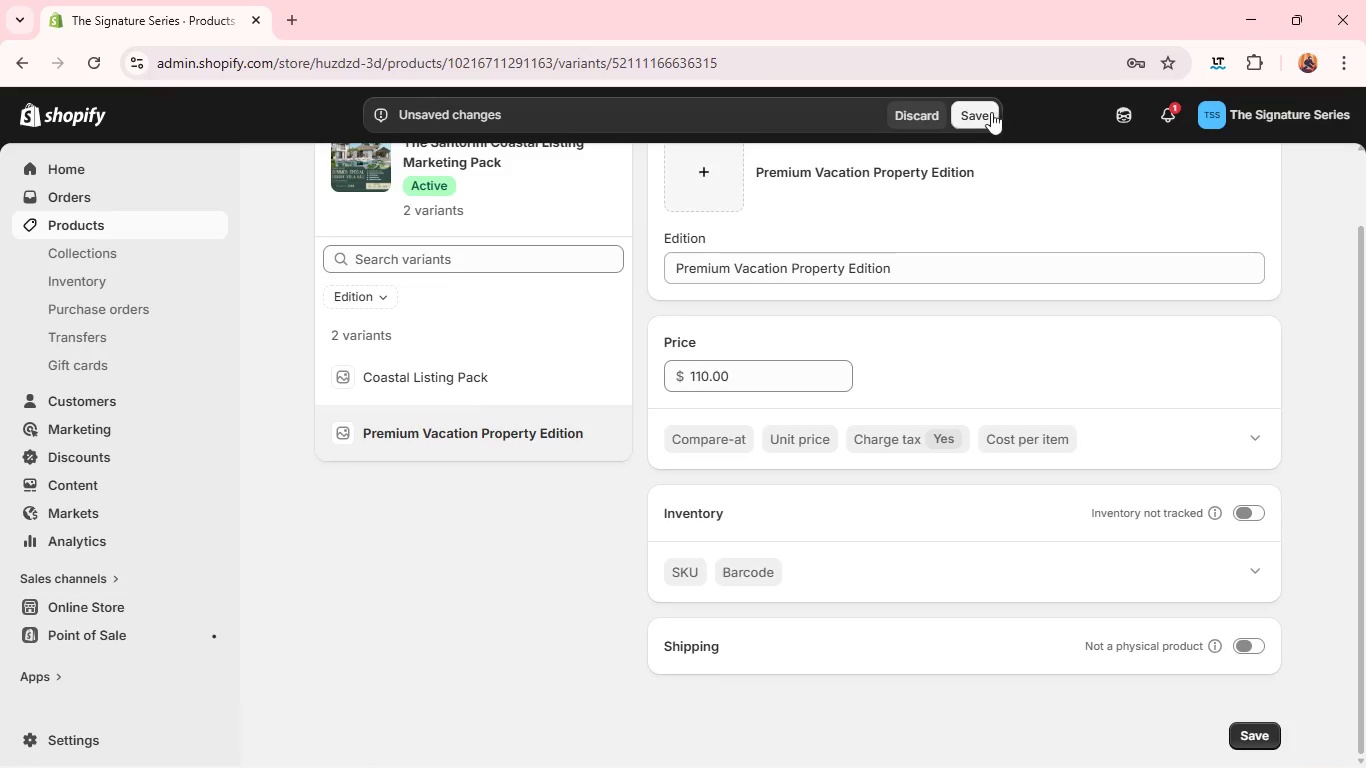 
left_click([987, 112])
 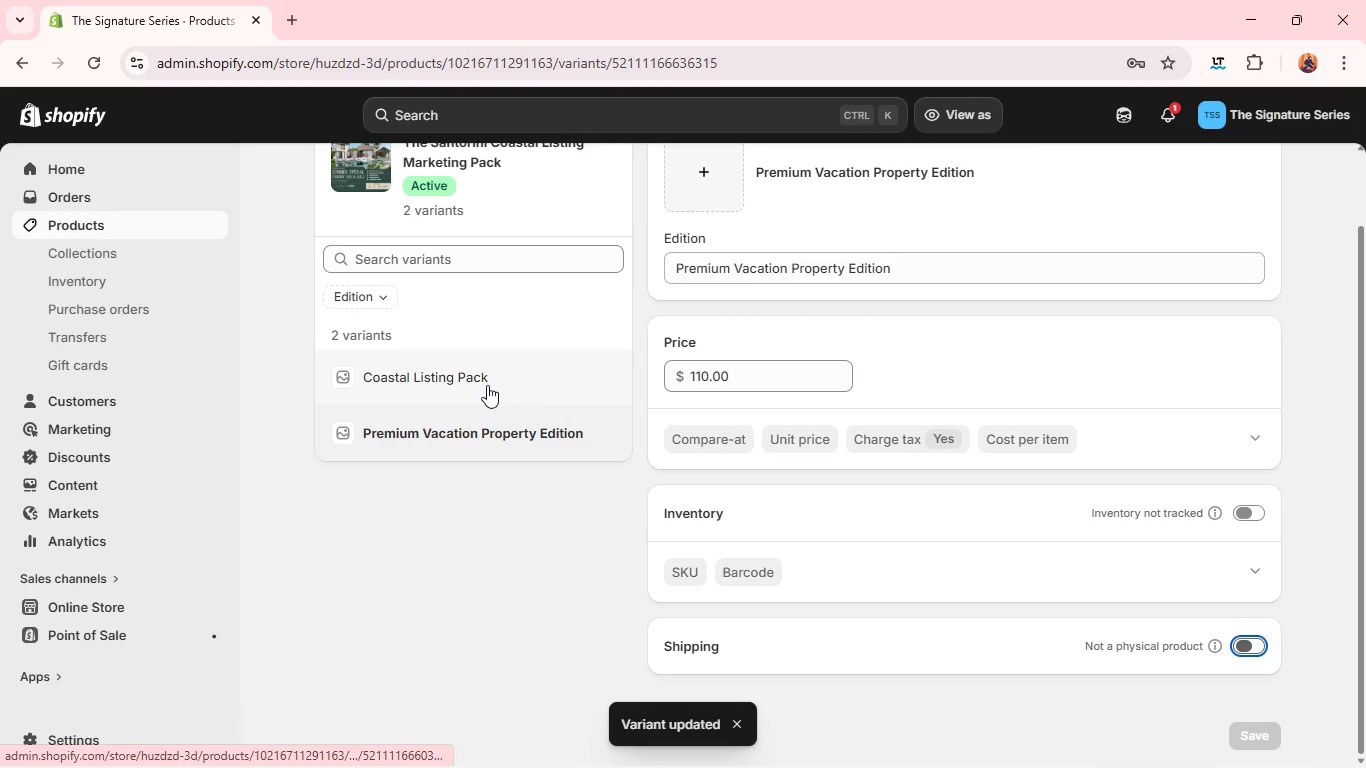 
left_click([487, 385])
 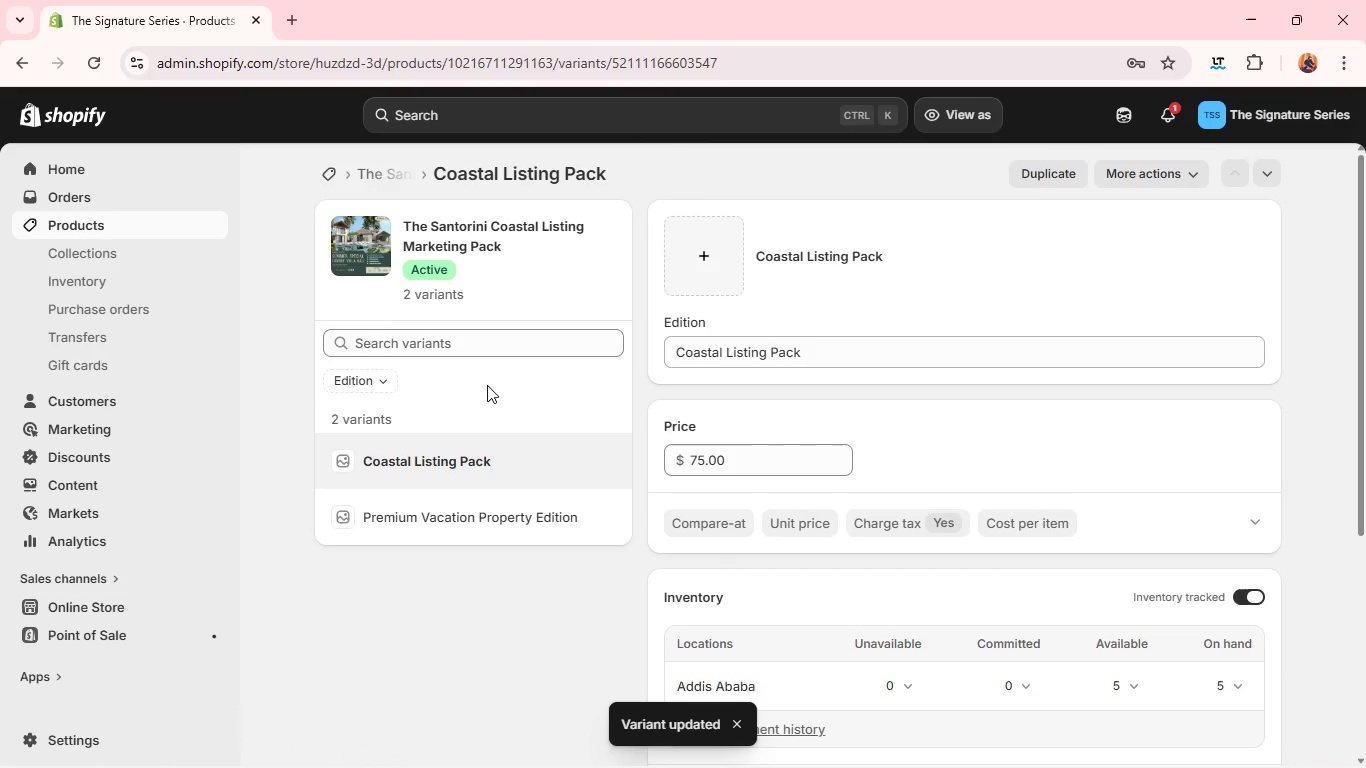 
mouse_move([1000, 562])
 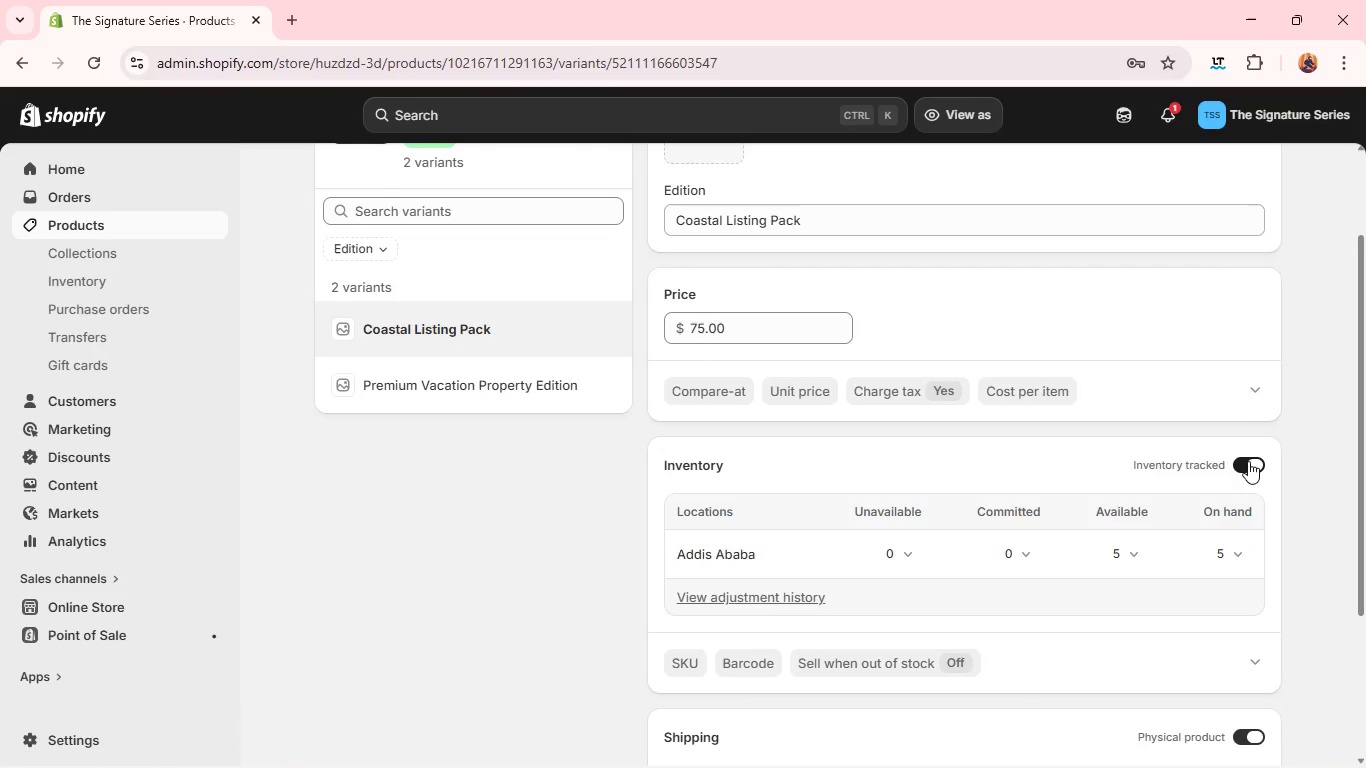 
left_click([1248, 461])
 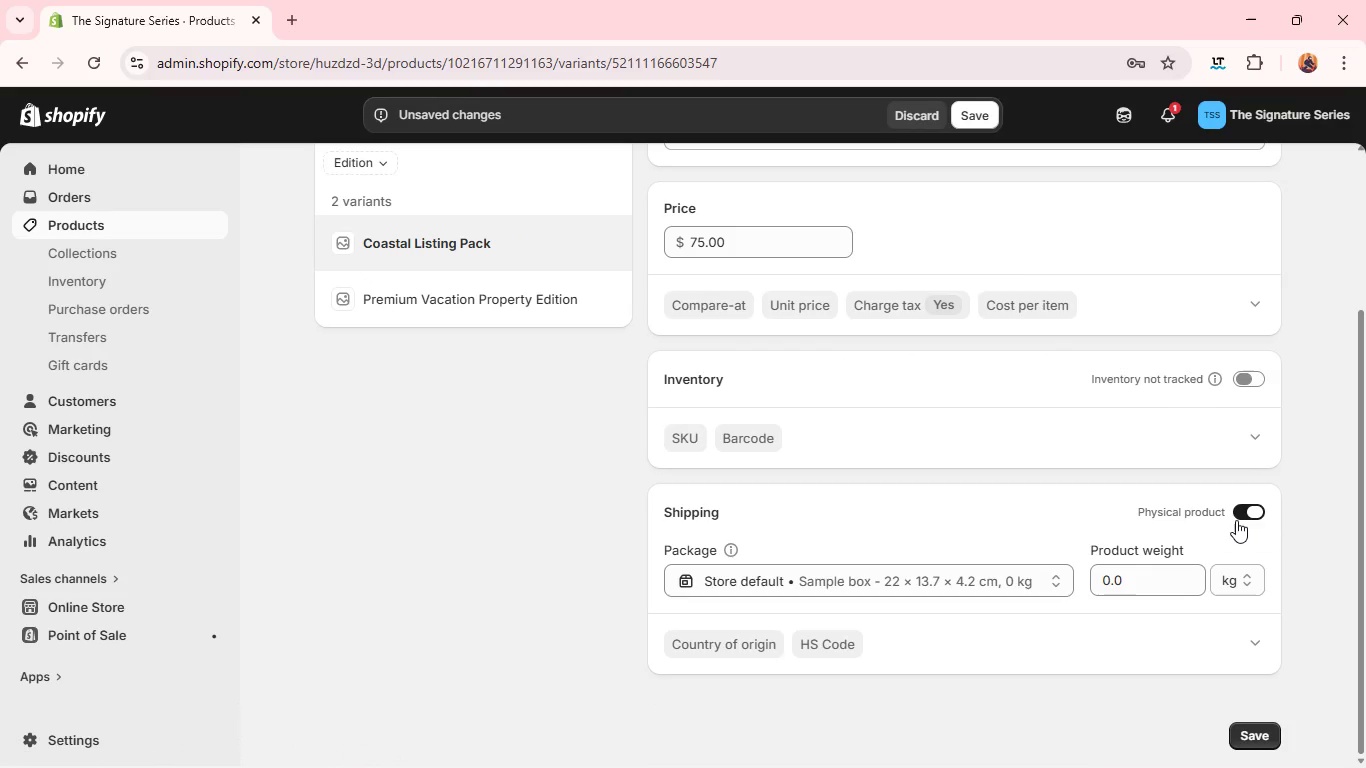 
left_click([1236, 520])
 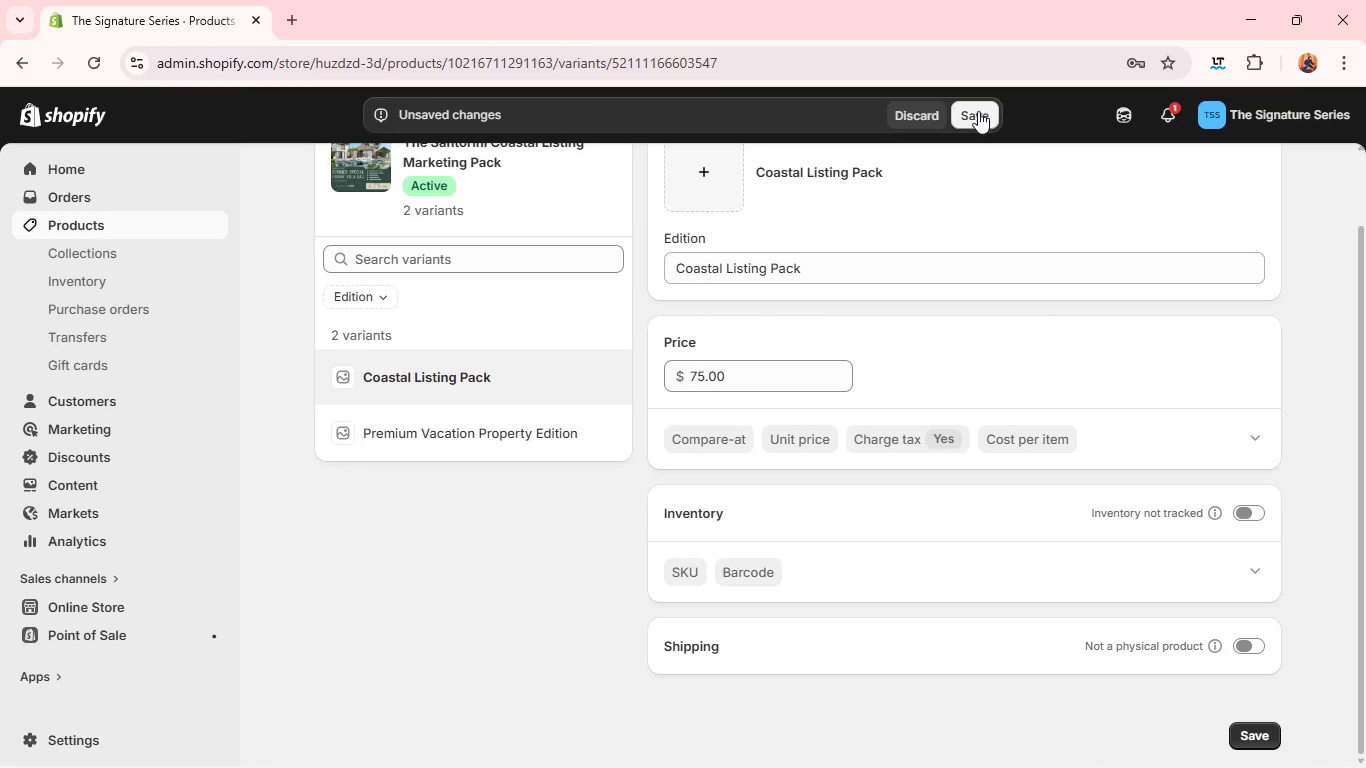 
left_click([978, 117])
 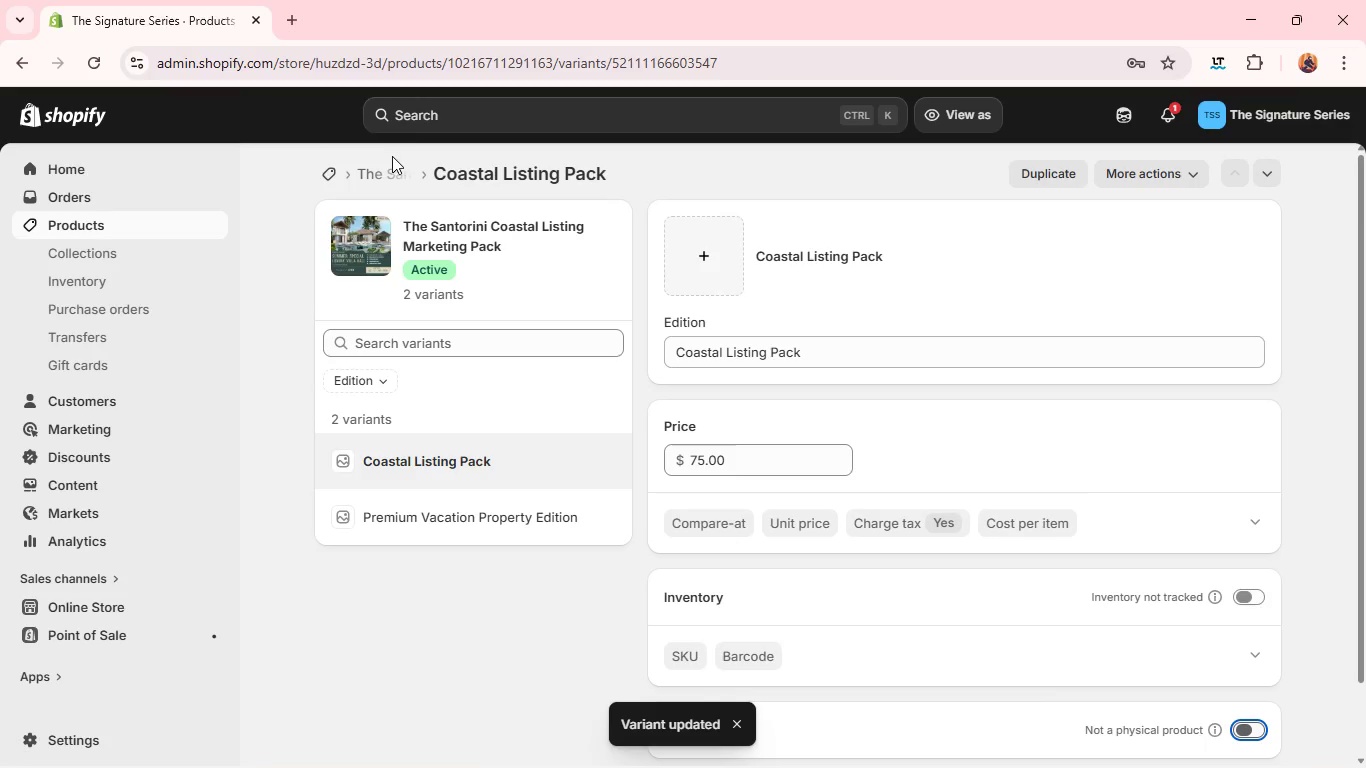 
wait(7.49)
 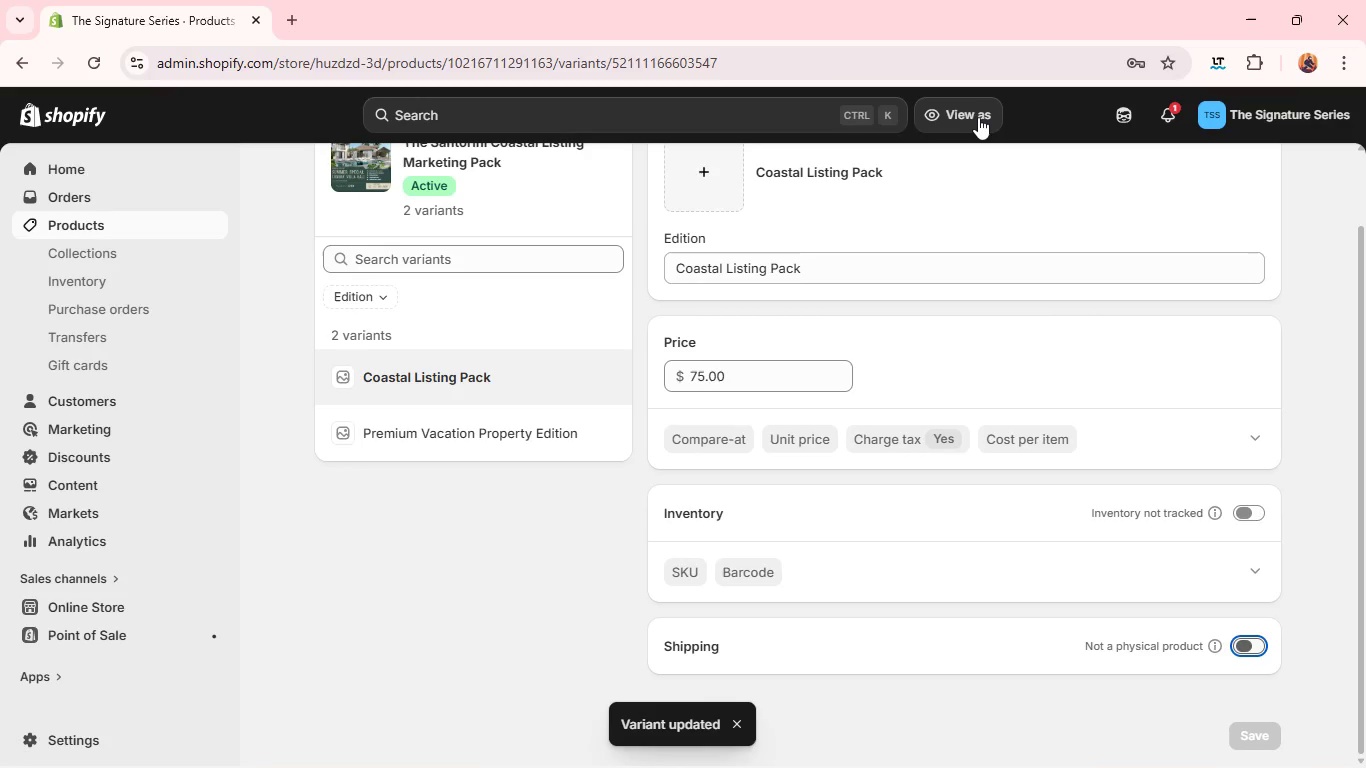 
left_click([184, 230])
 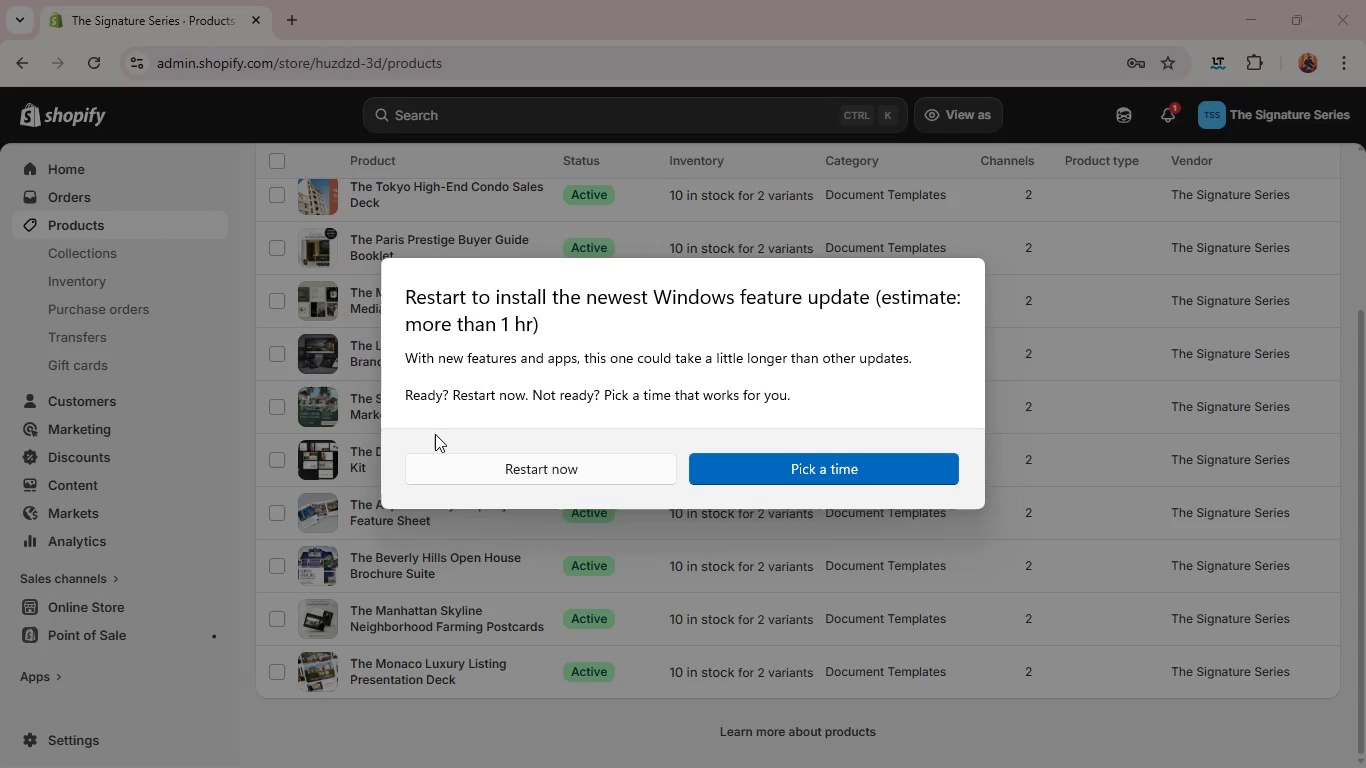 
wait(7.75)
 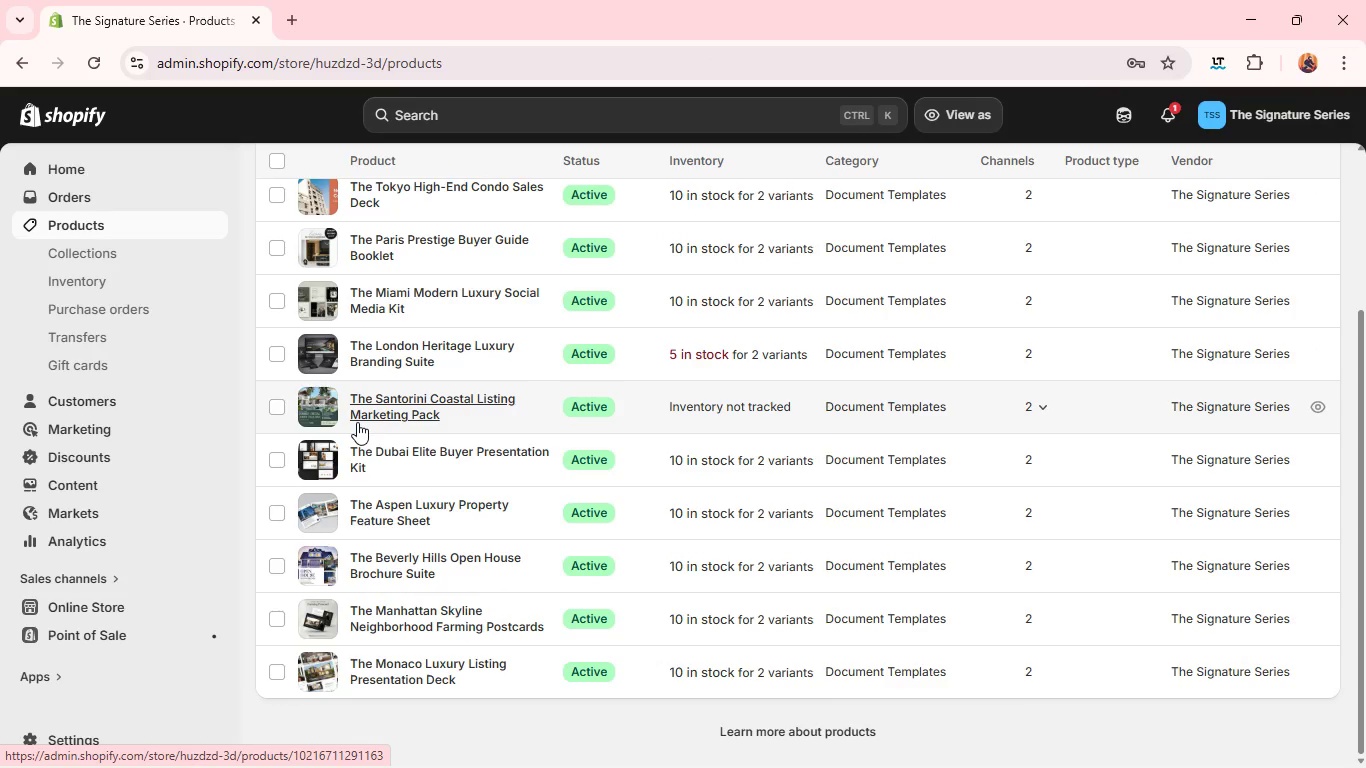 
left_click([757, 474])
 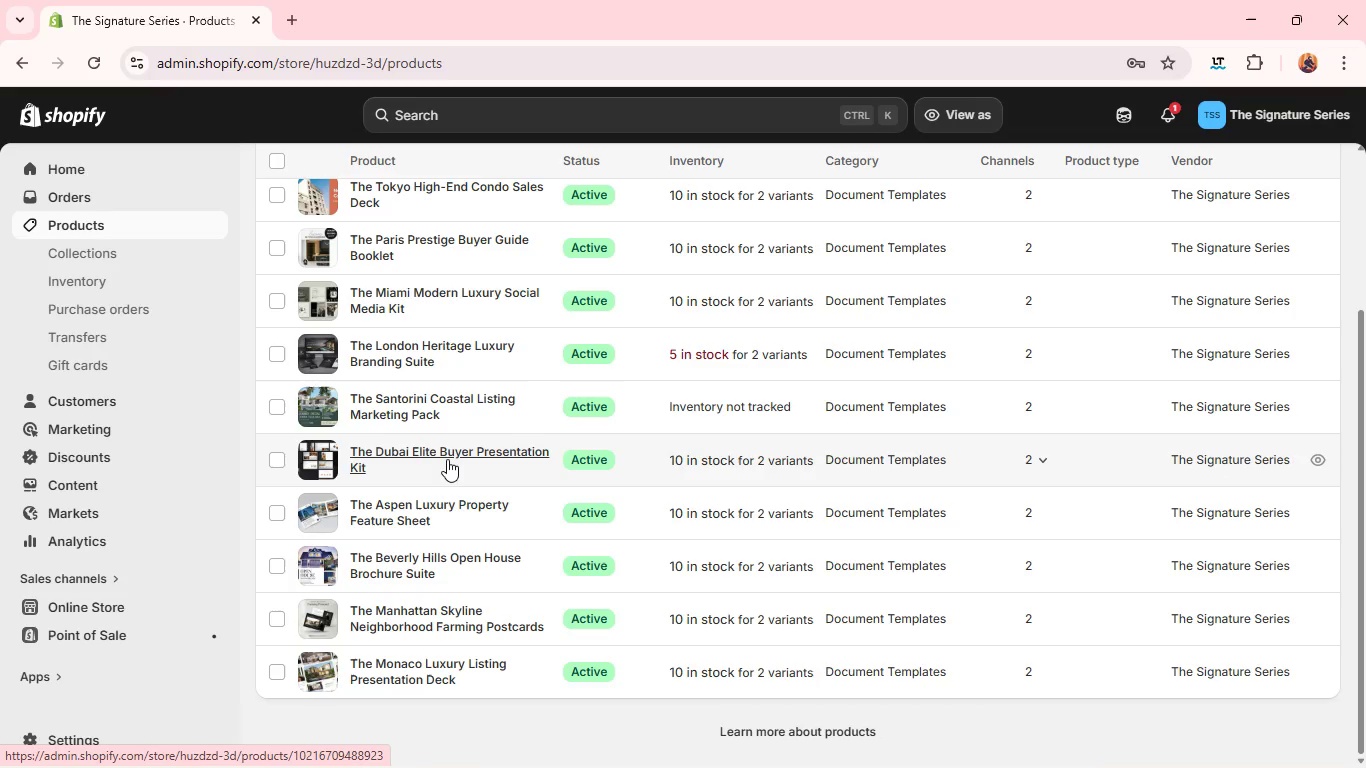 
left_click([445, 459])
 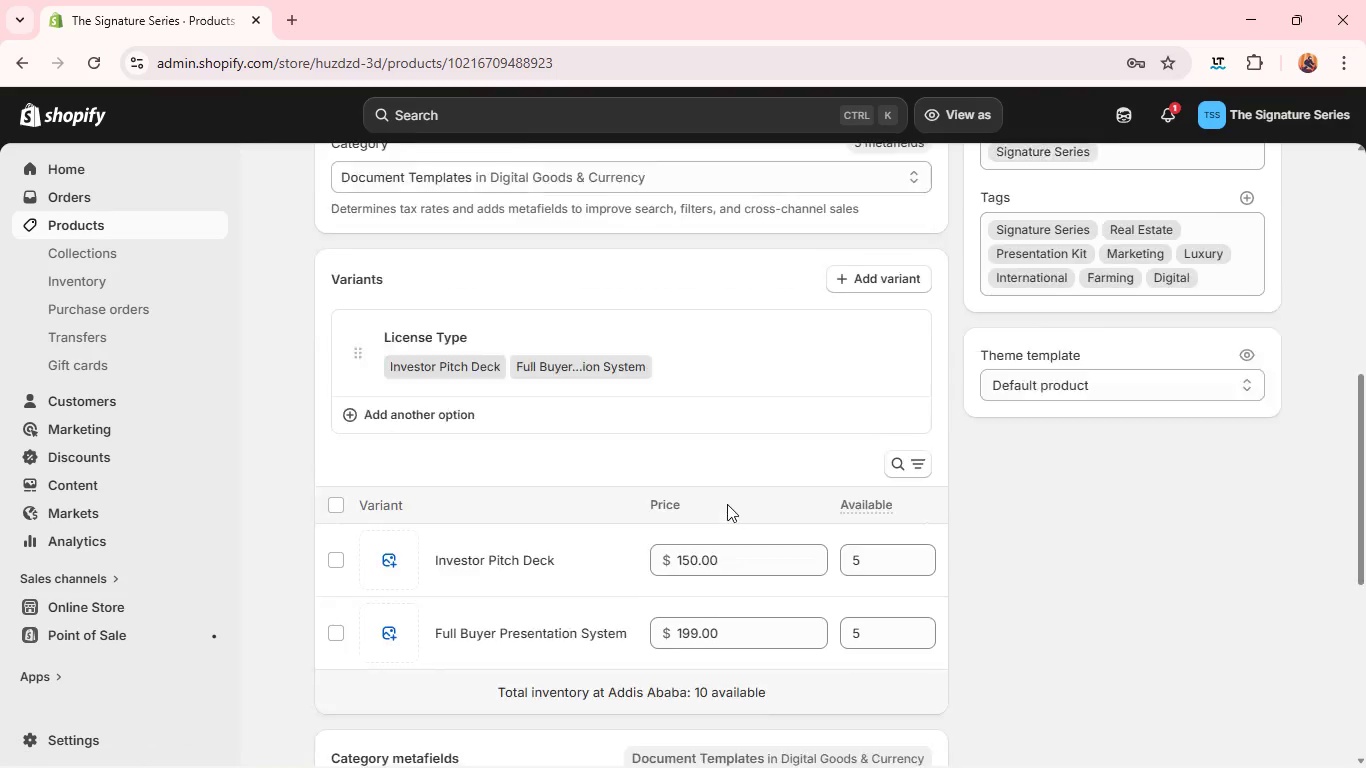 
wait(5.42)
 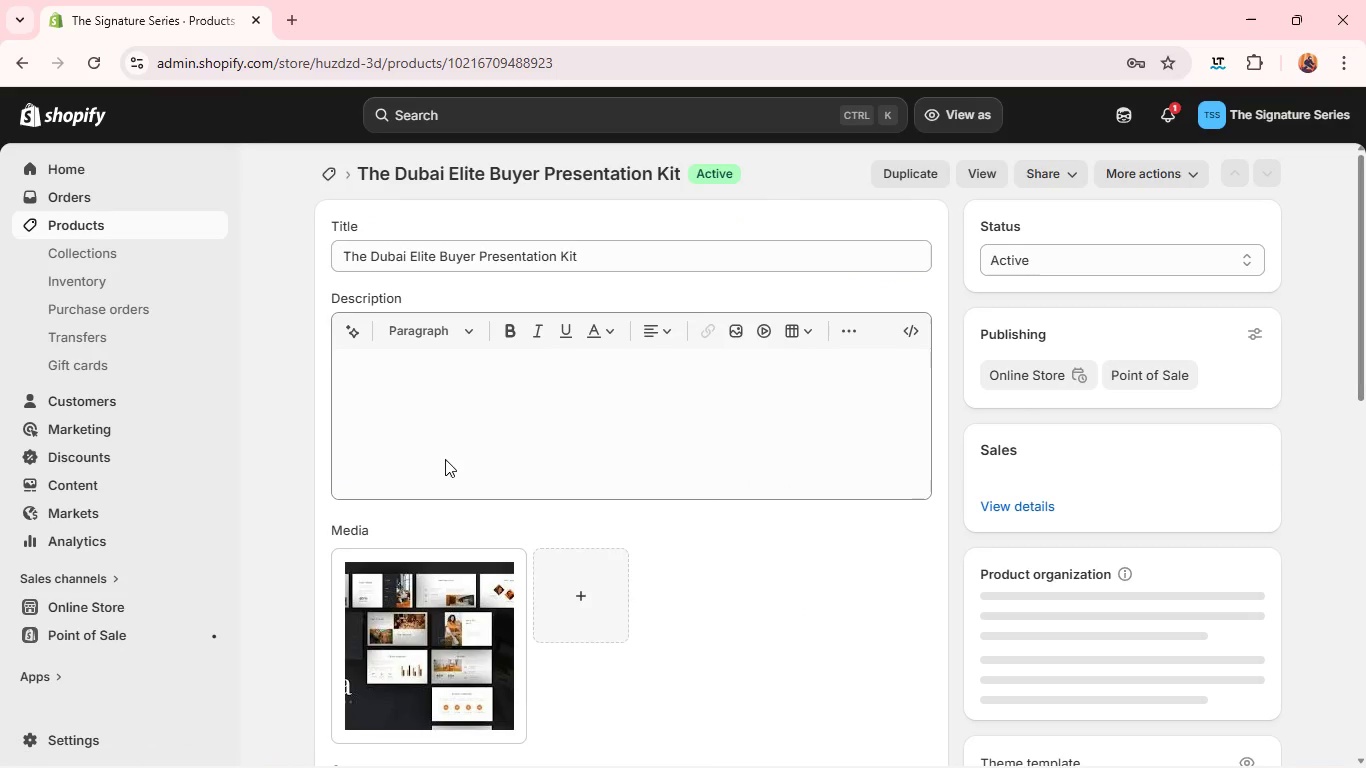 
left_click([550, 473])
 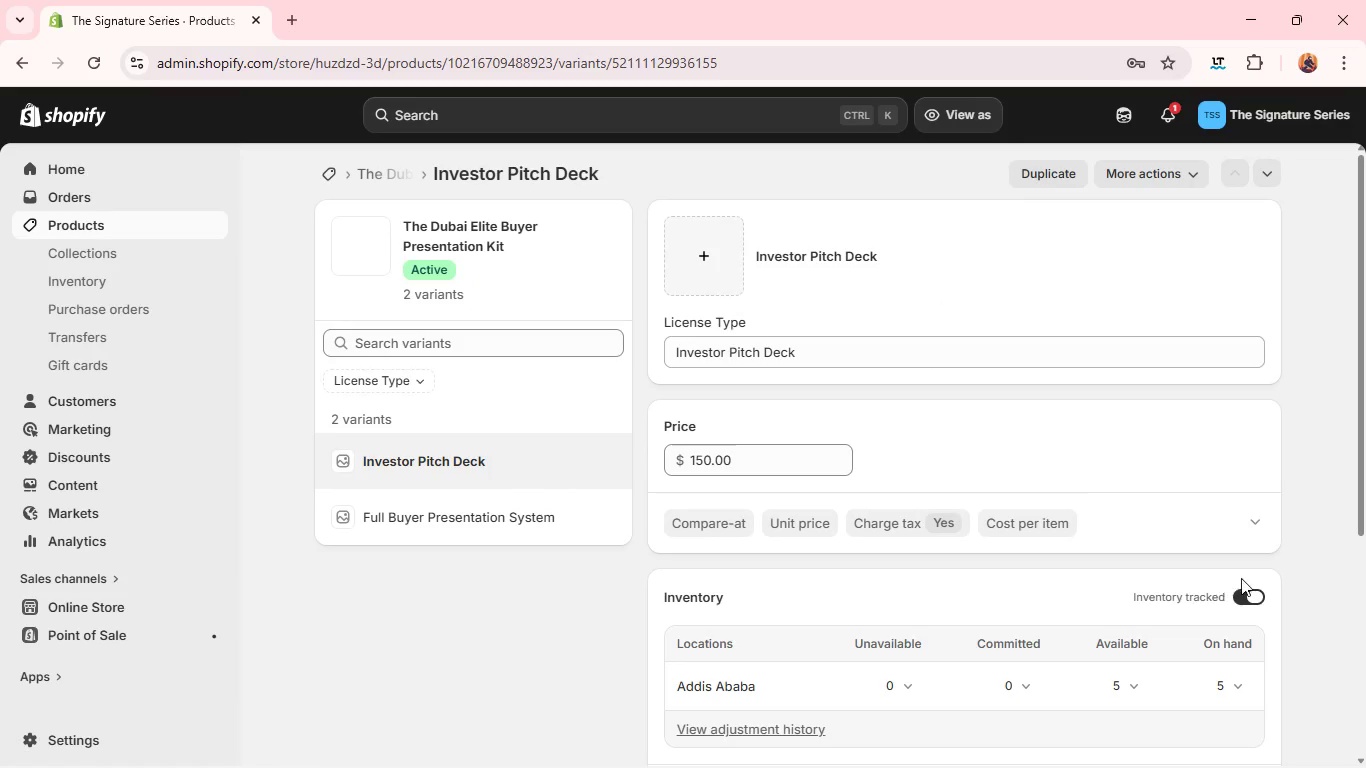 
left_click([1243, 597])
 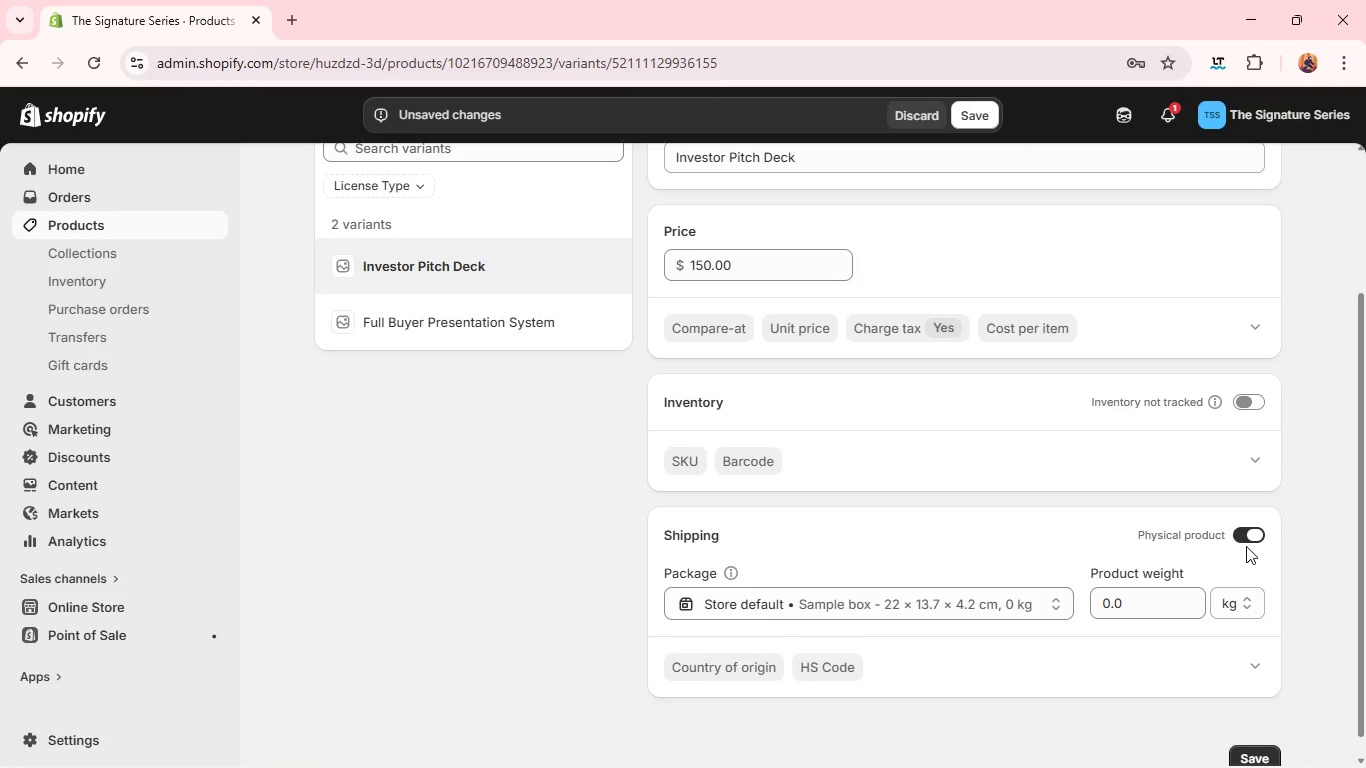 
left_click([1246, 540])
 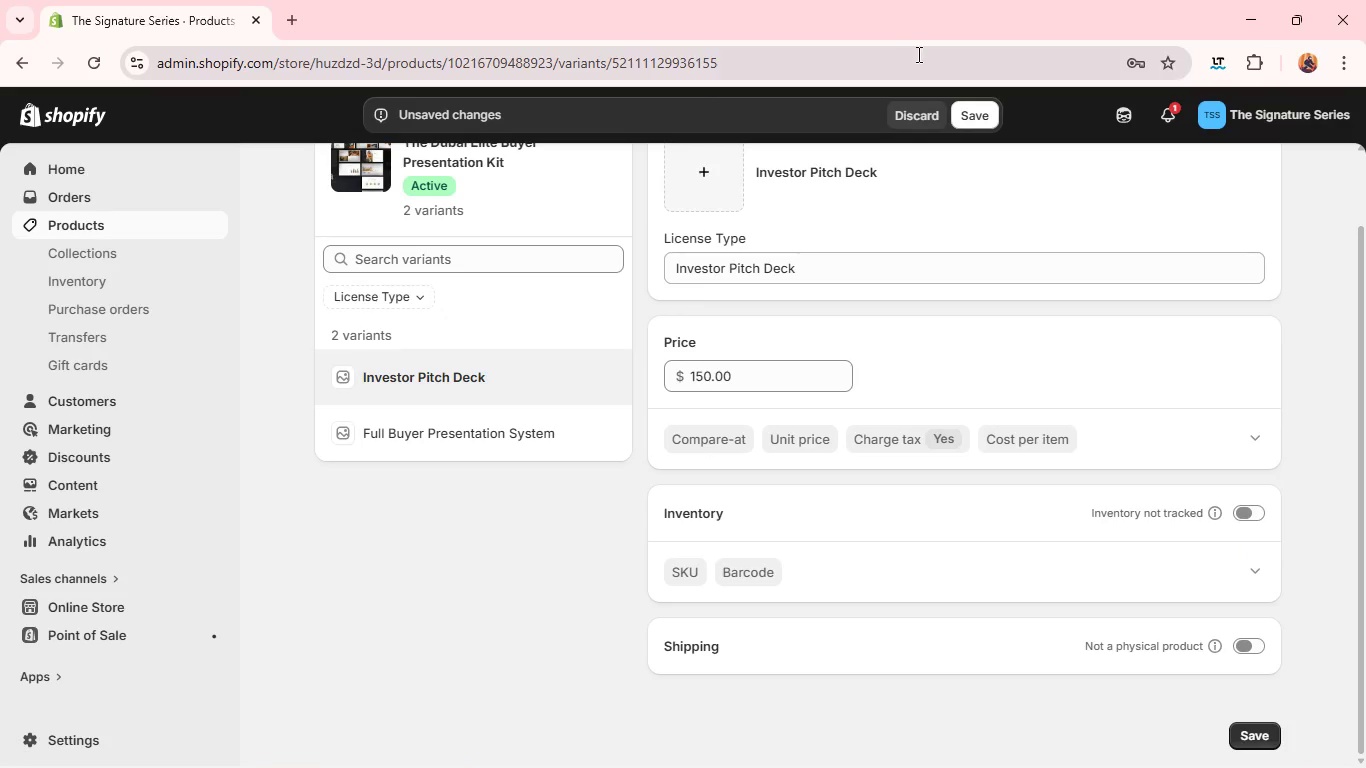 
left_click([962, 113])
 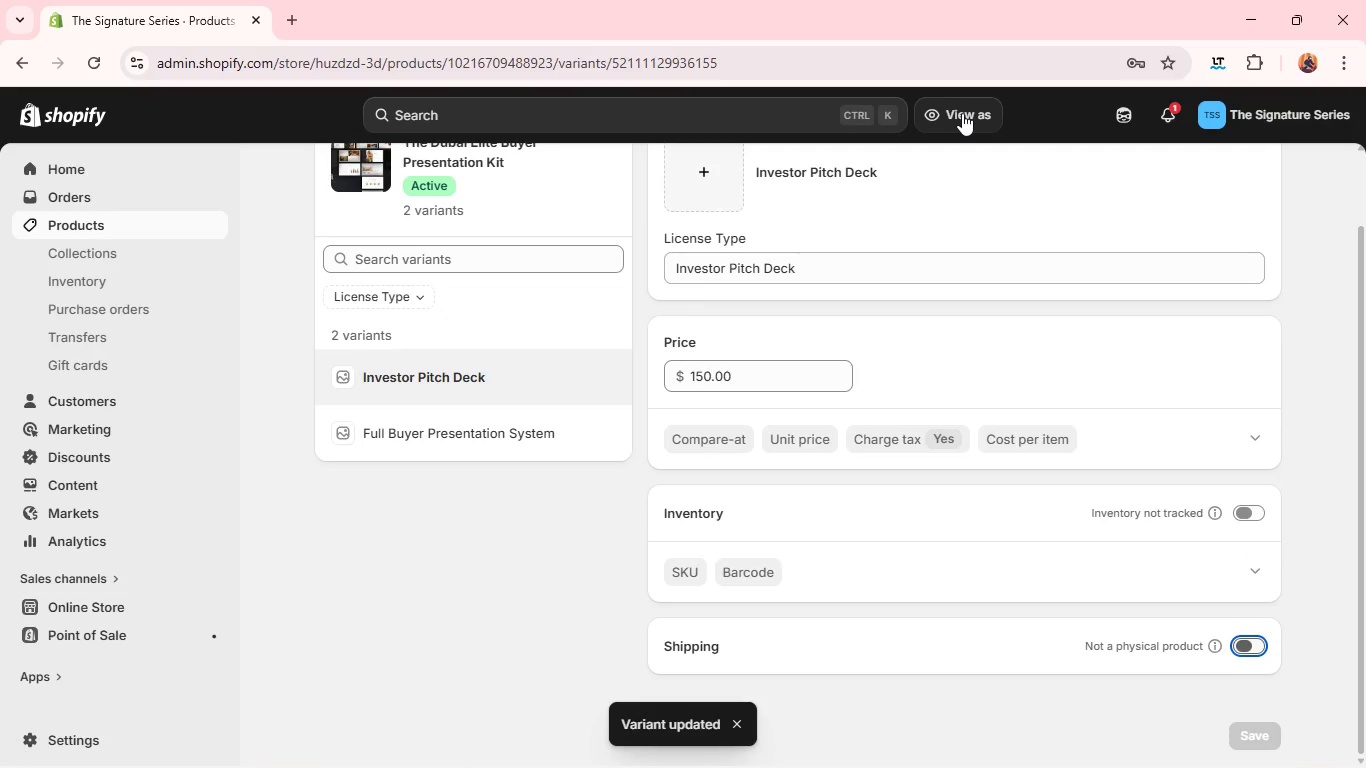 
wait(8.42)
 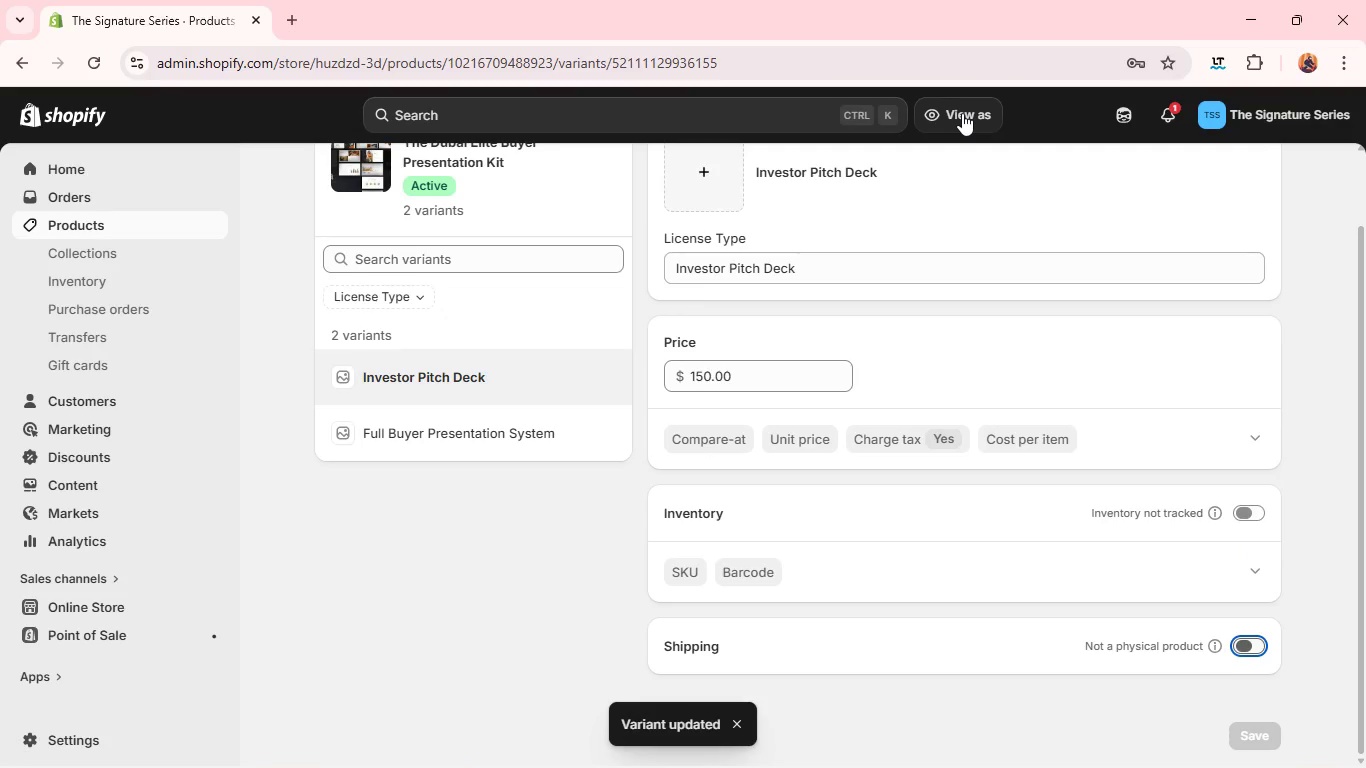 
left_click([178, 230])
 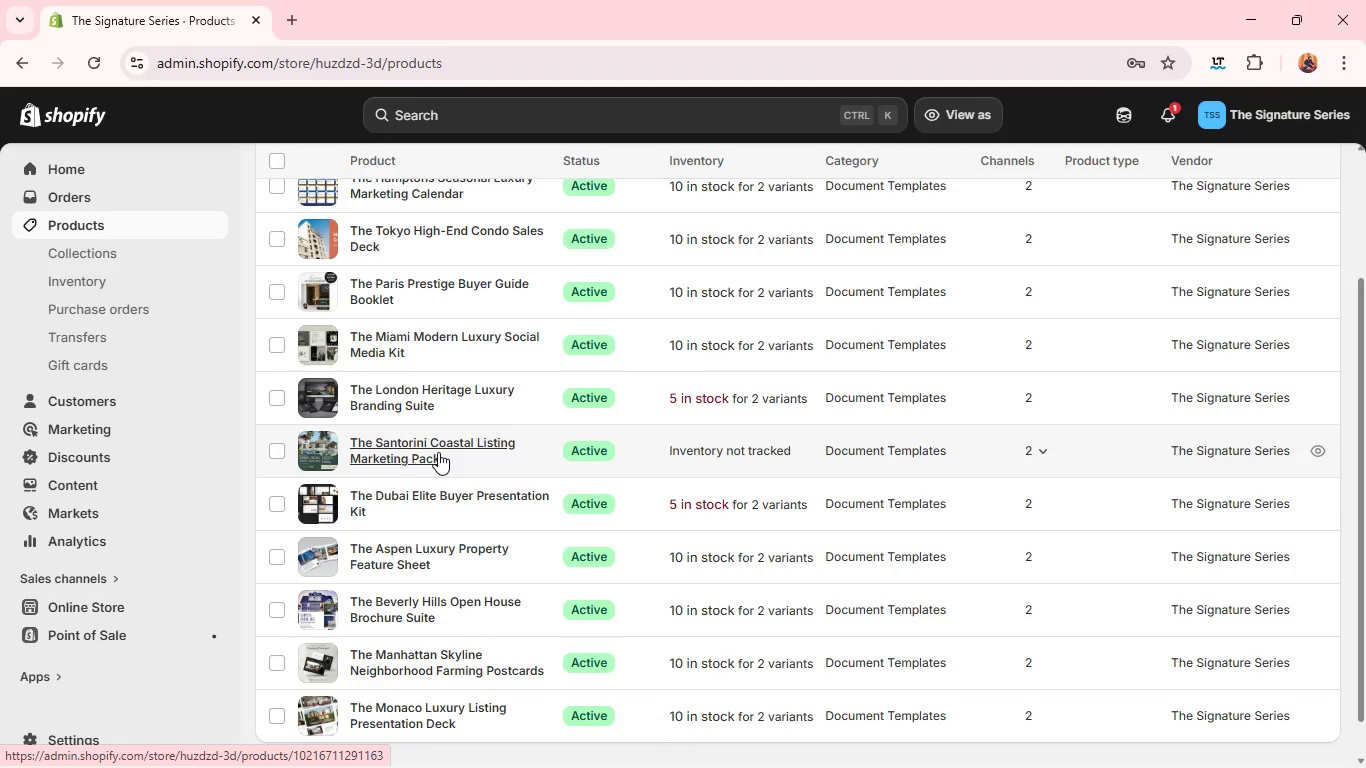 
wait(6.39)
 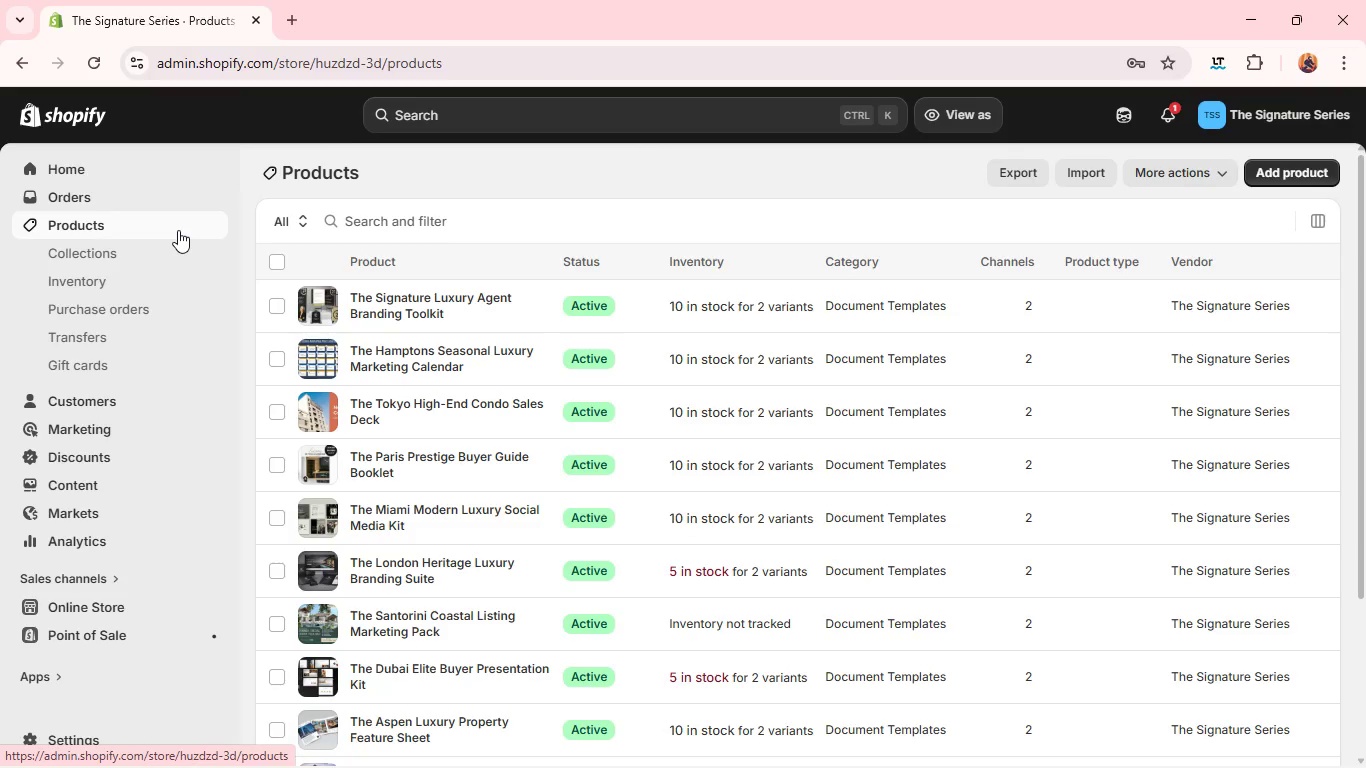 
left_click([405, 512])
 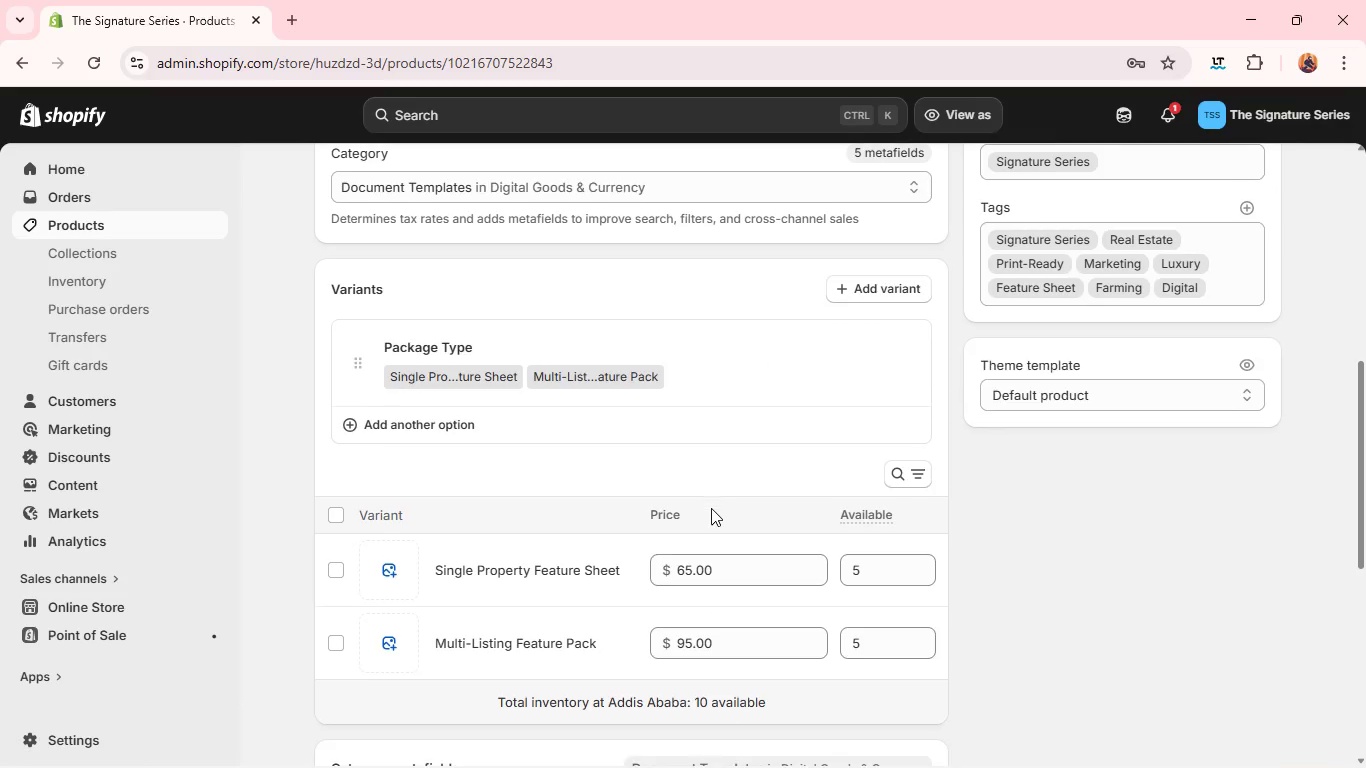 
left_click([577, 561])
 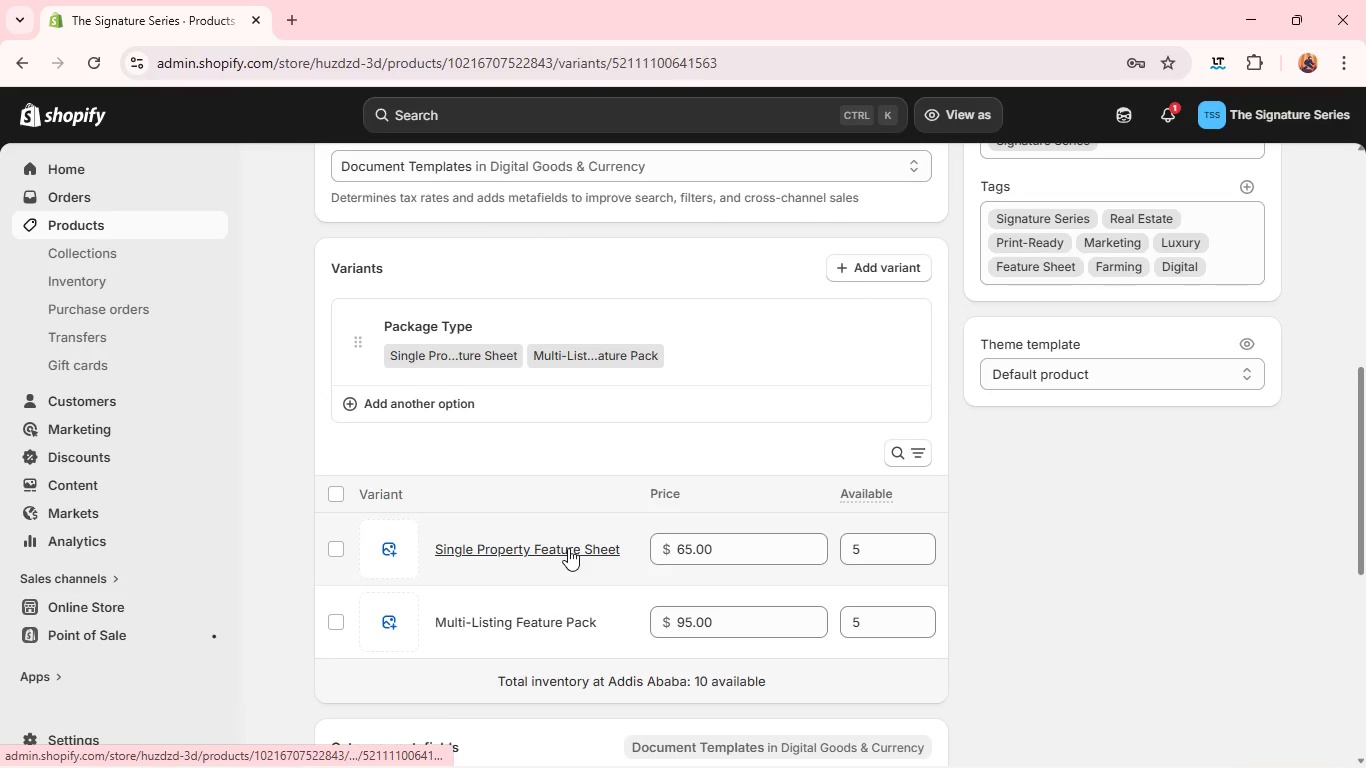 
left_click([568, 548])
 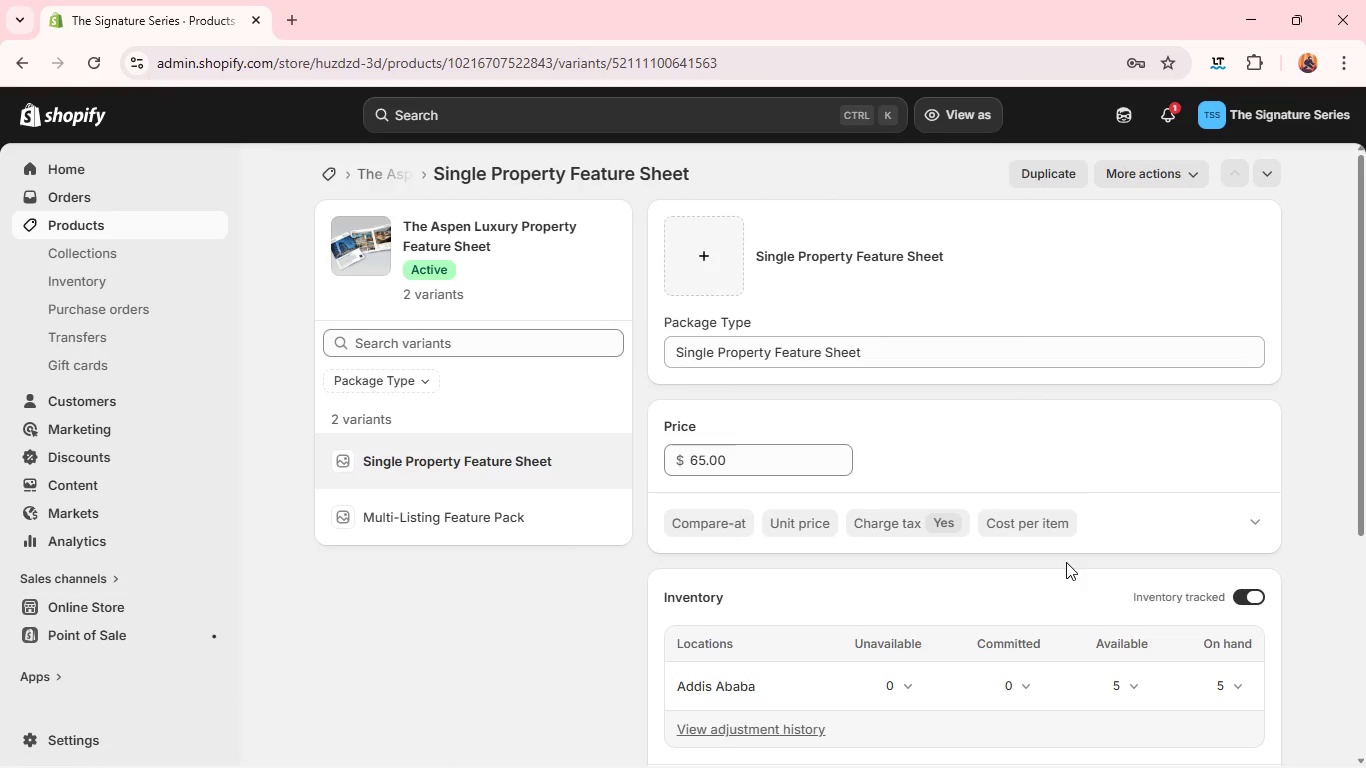 
left_click([1230, 598])
 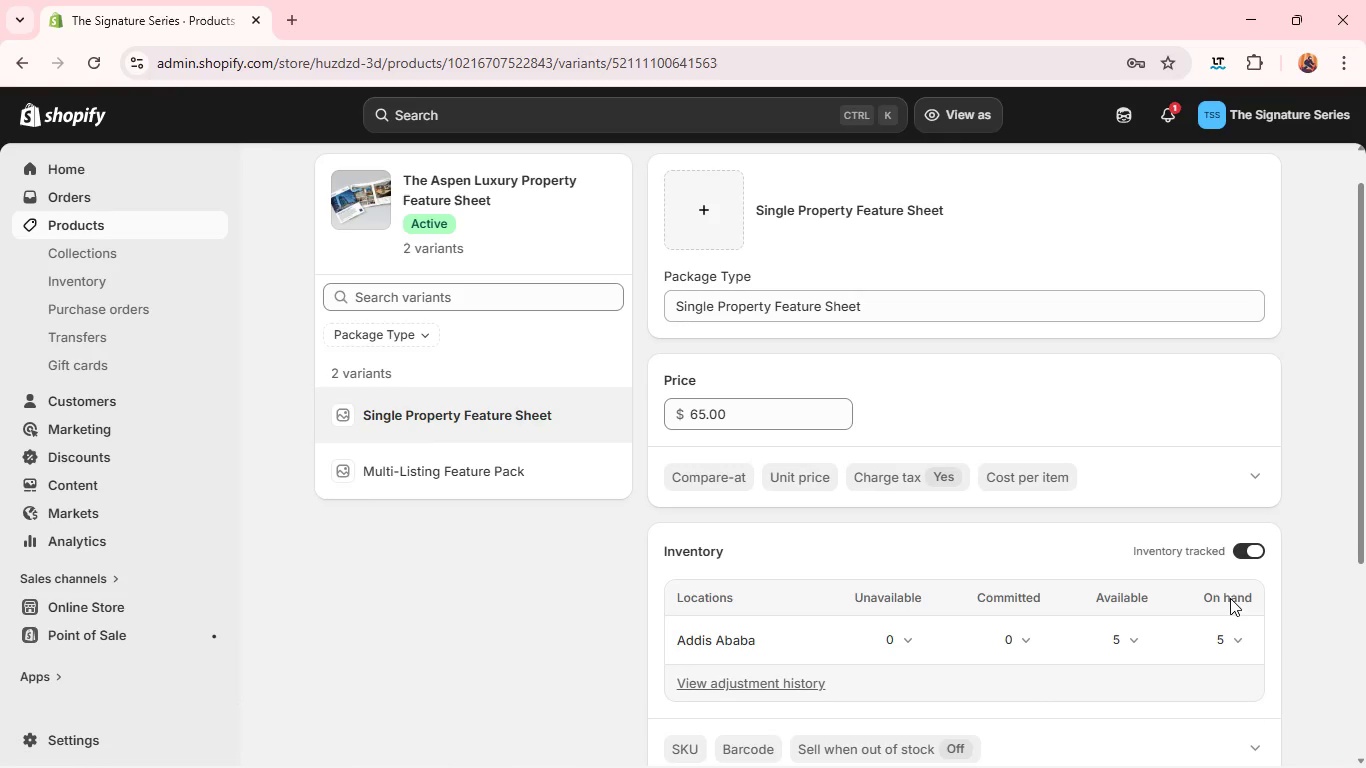 
wait(7.92)
 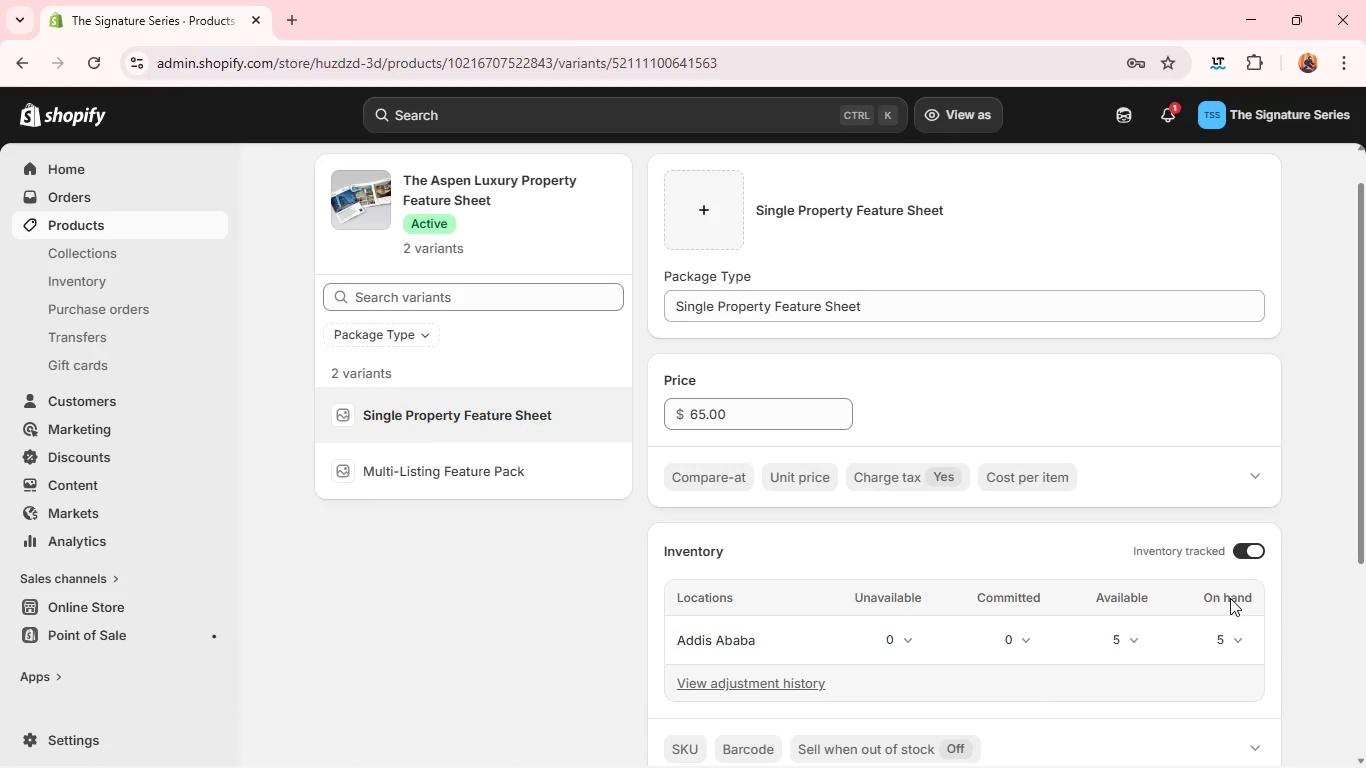 
left_click([1252, 559])
 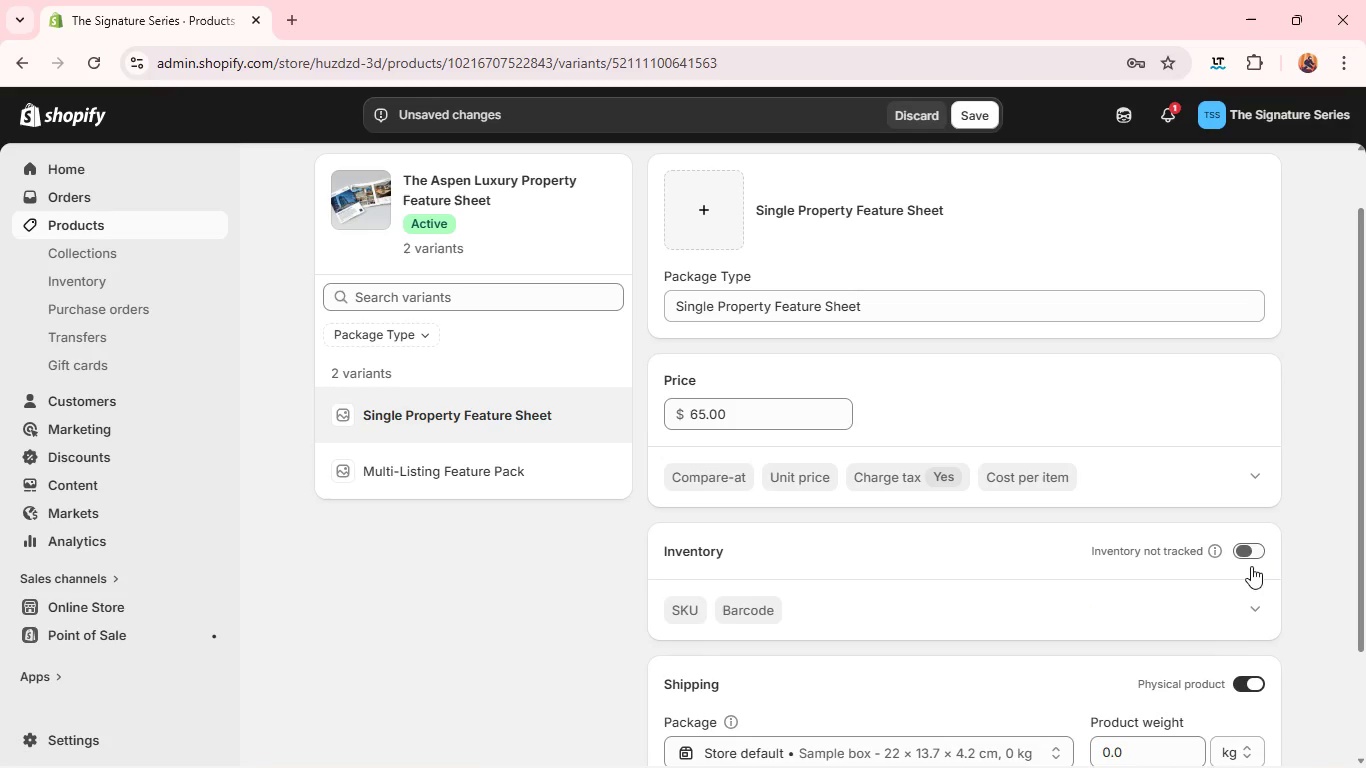 
left_click([1245, 668])
 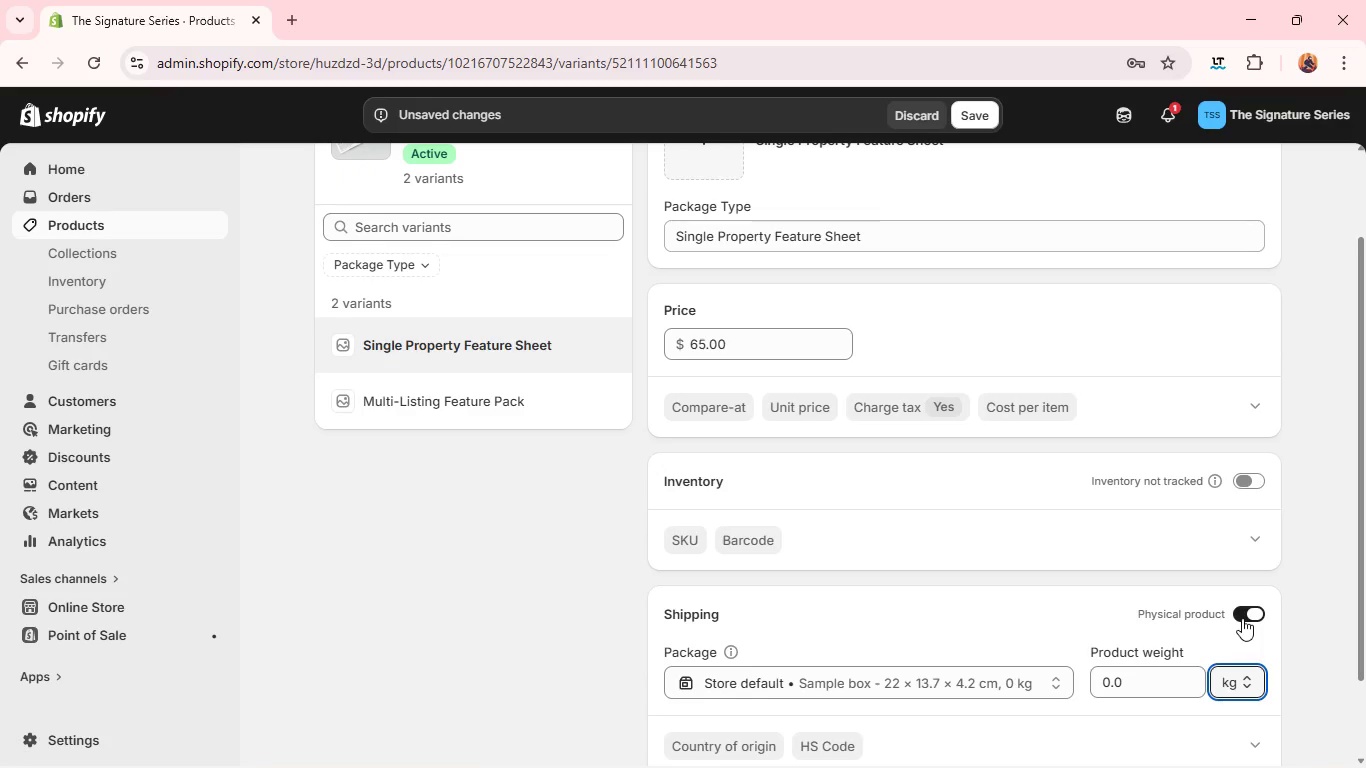 
left_click([1242, 618])
 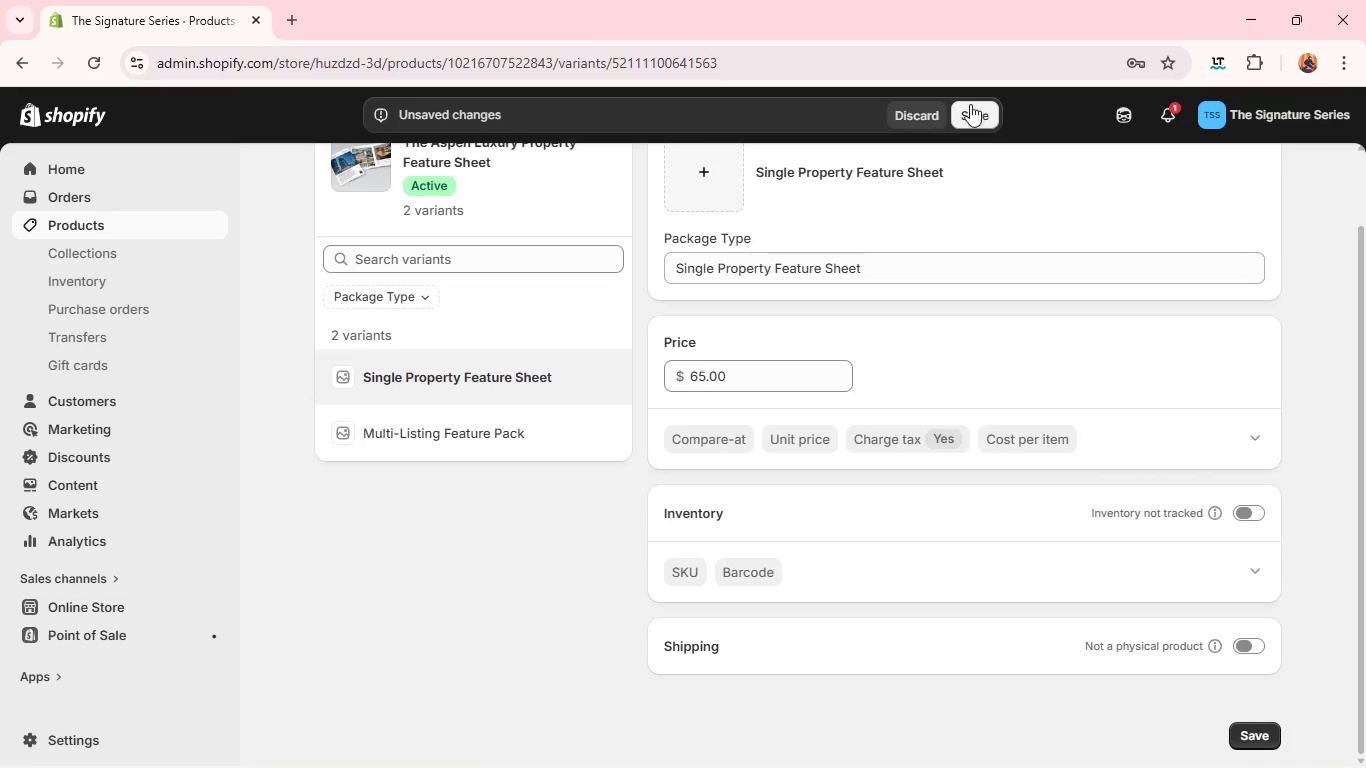 
left_click([970, 103])
 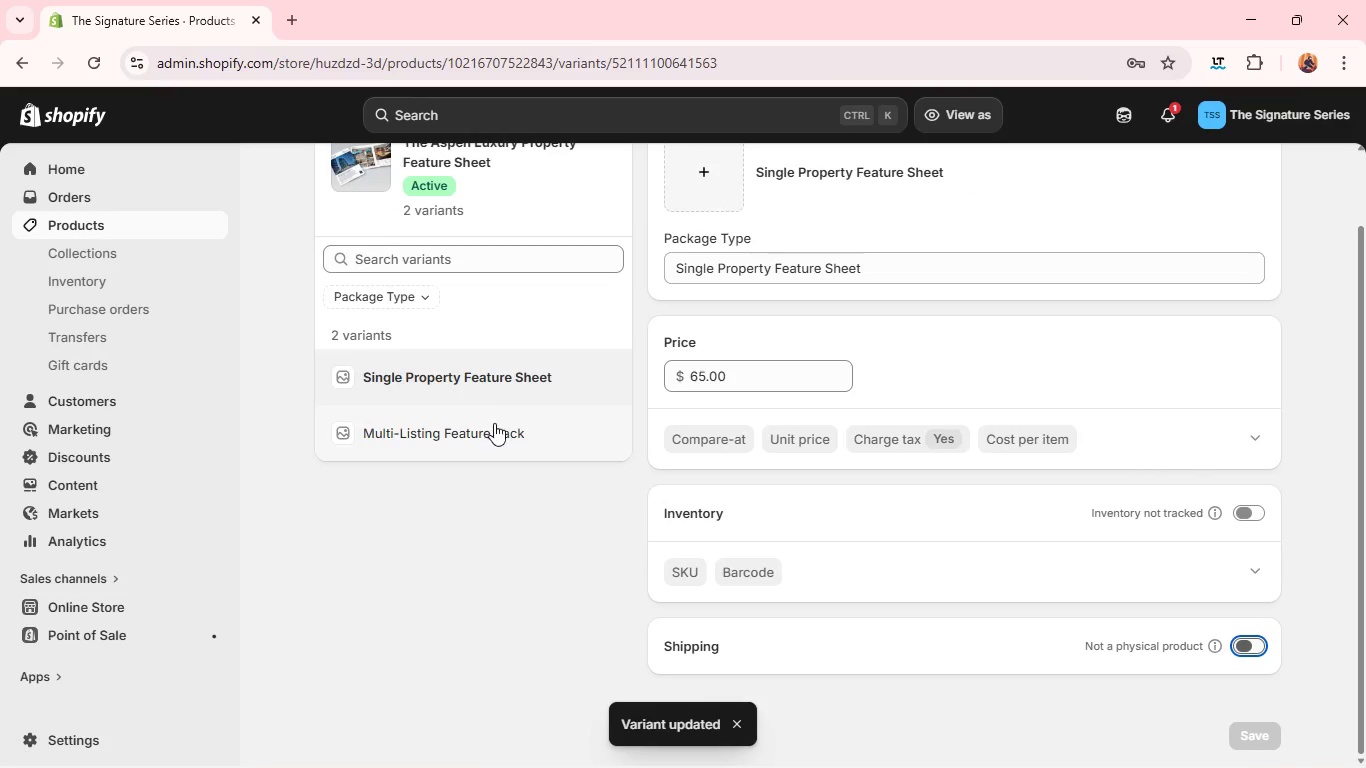 
left_click([501, 429])
 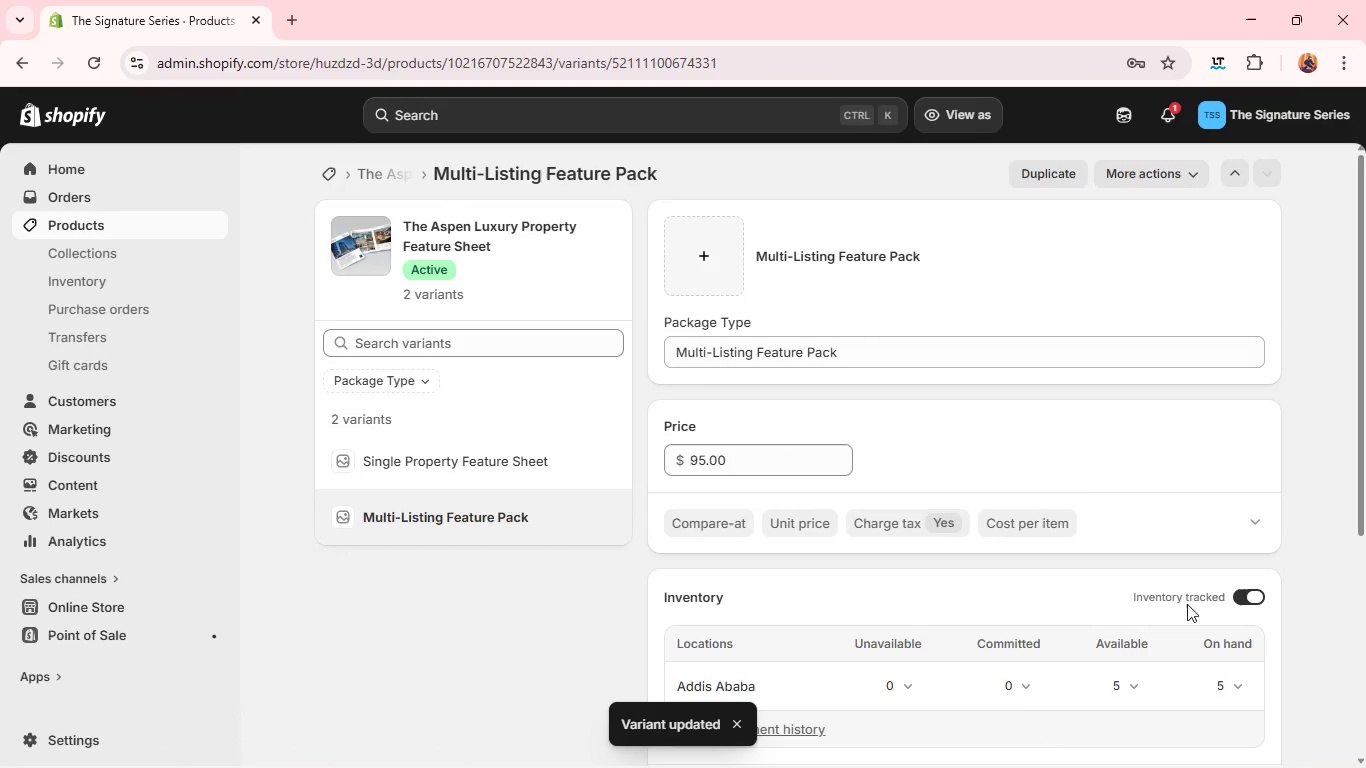 
left_click([1245, 597])
 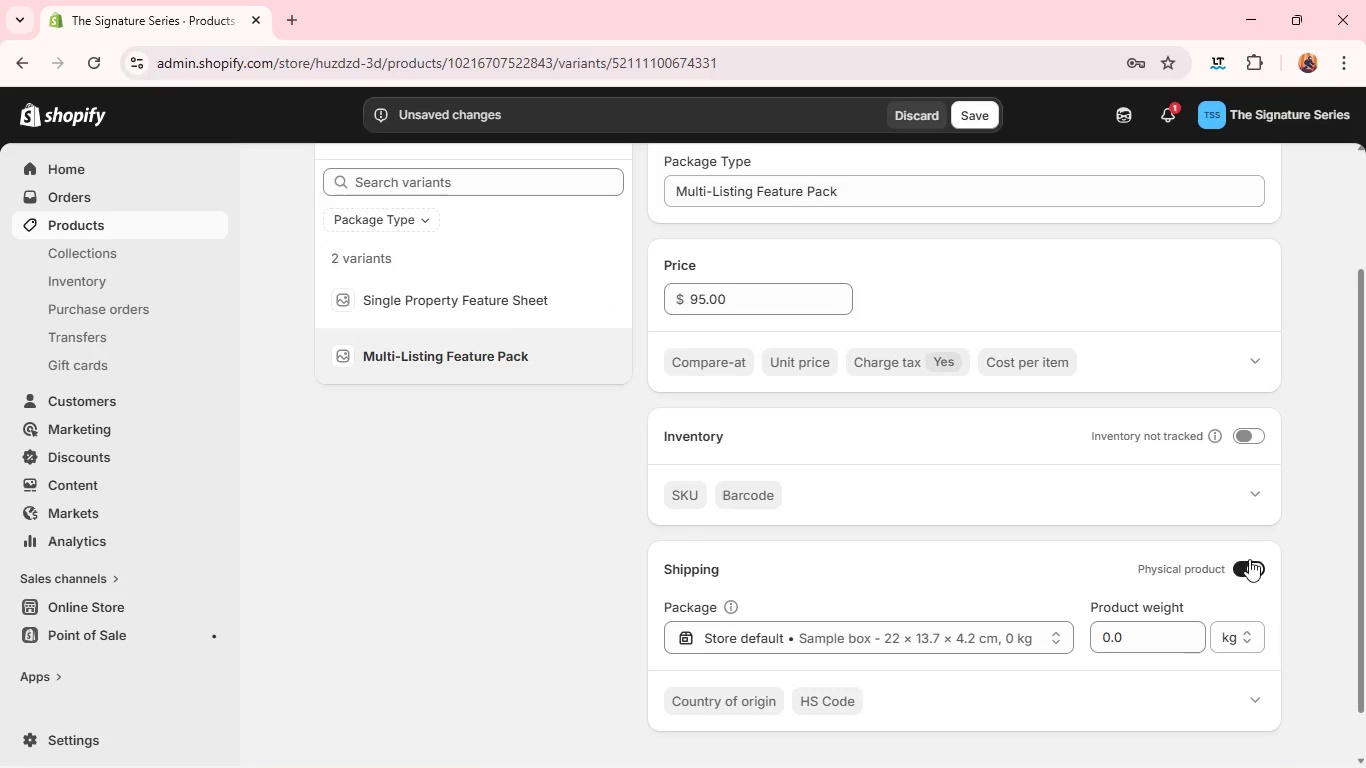 
left_click([1250, 558])
 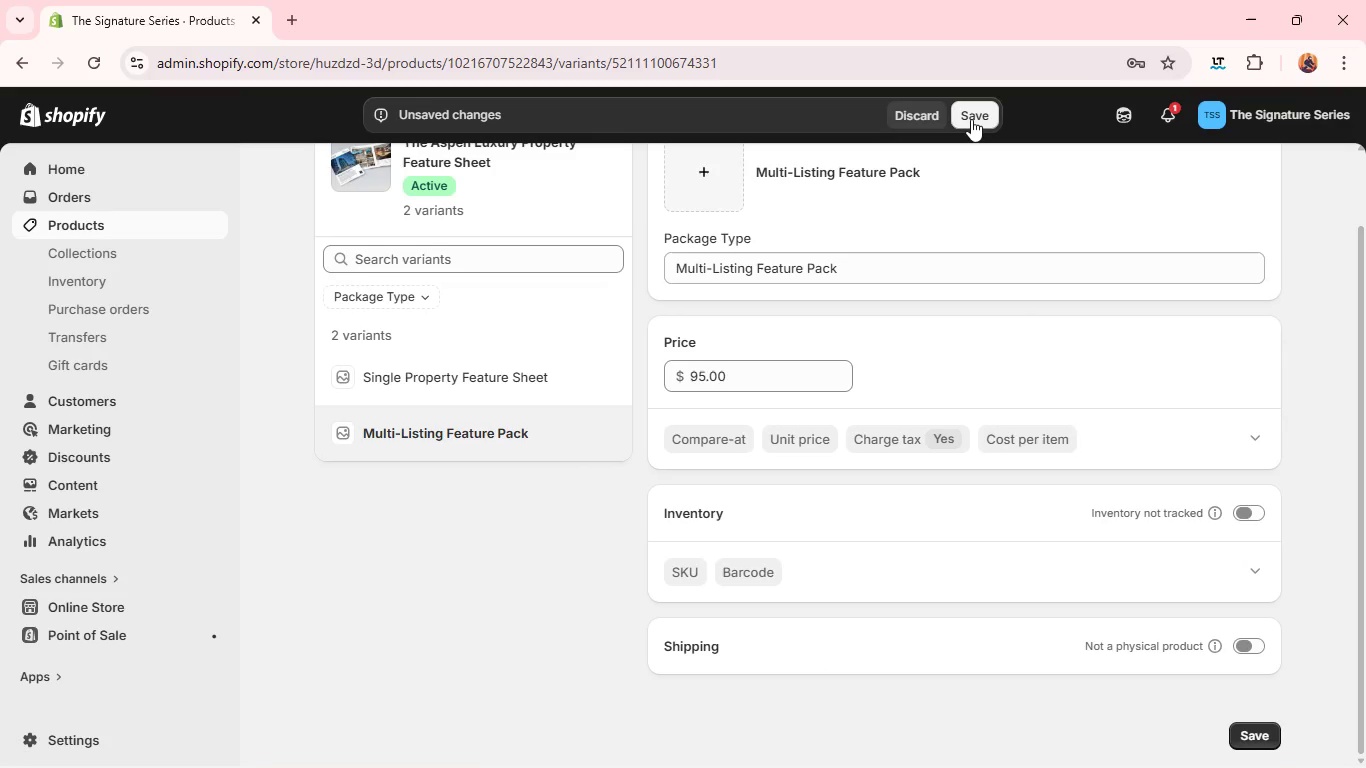 
left_click([971, 119])
 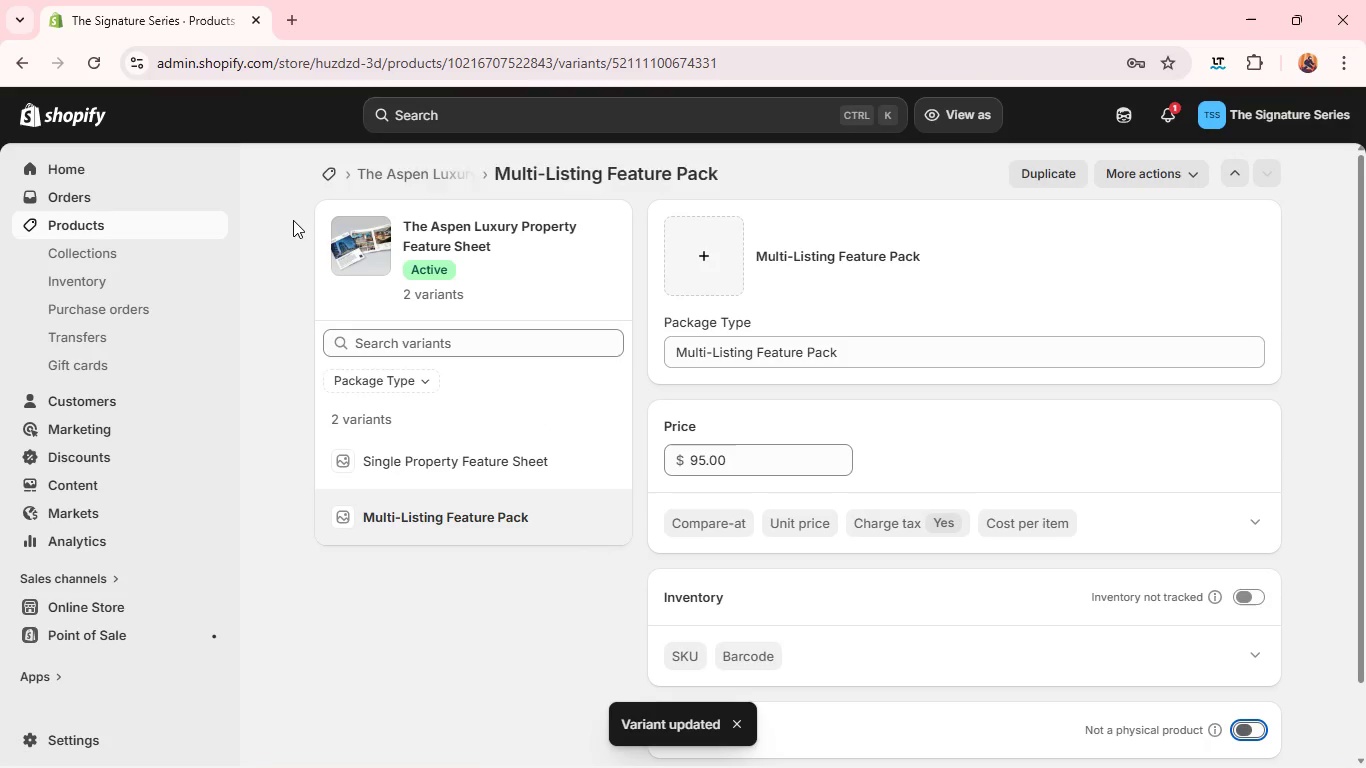 
wait(5.26)
 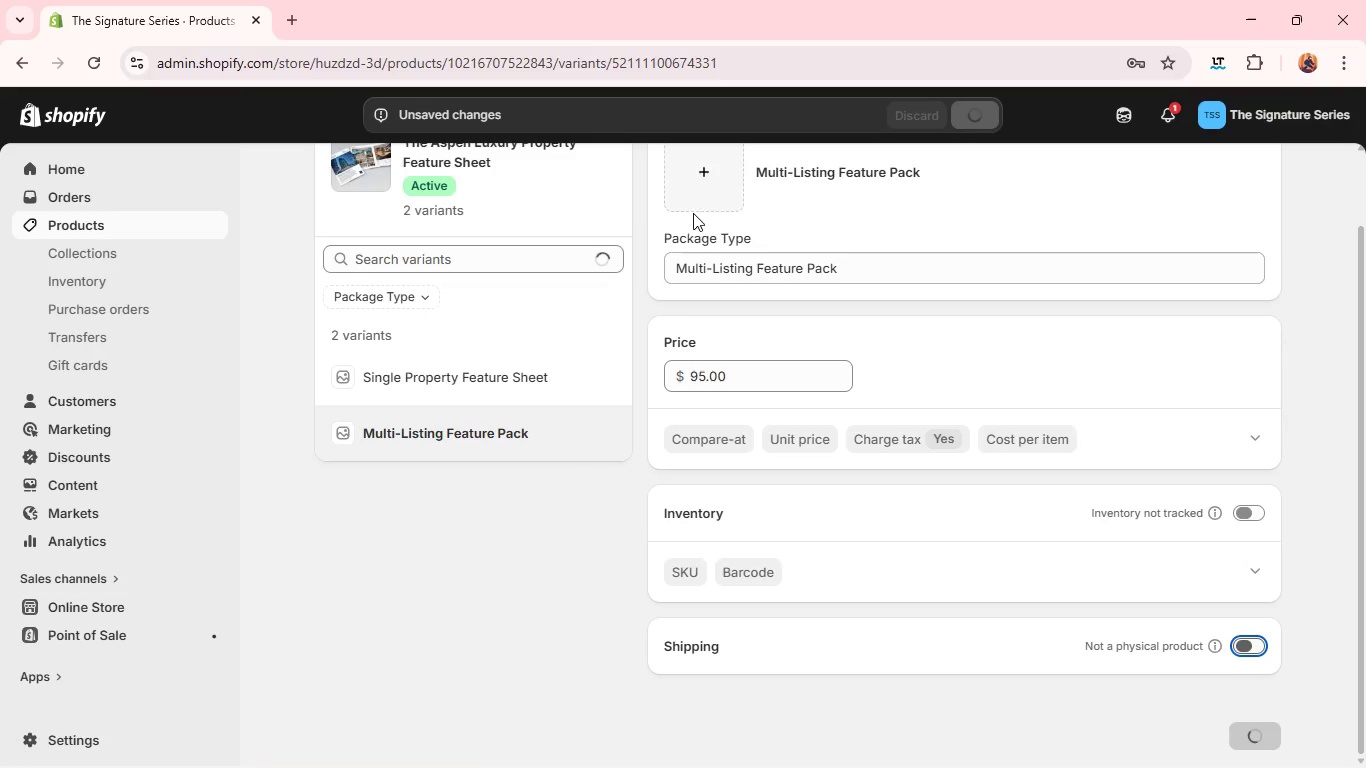 
left_click([181, 227])
 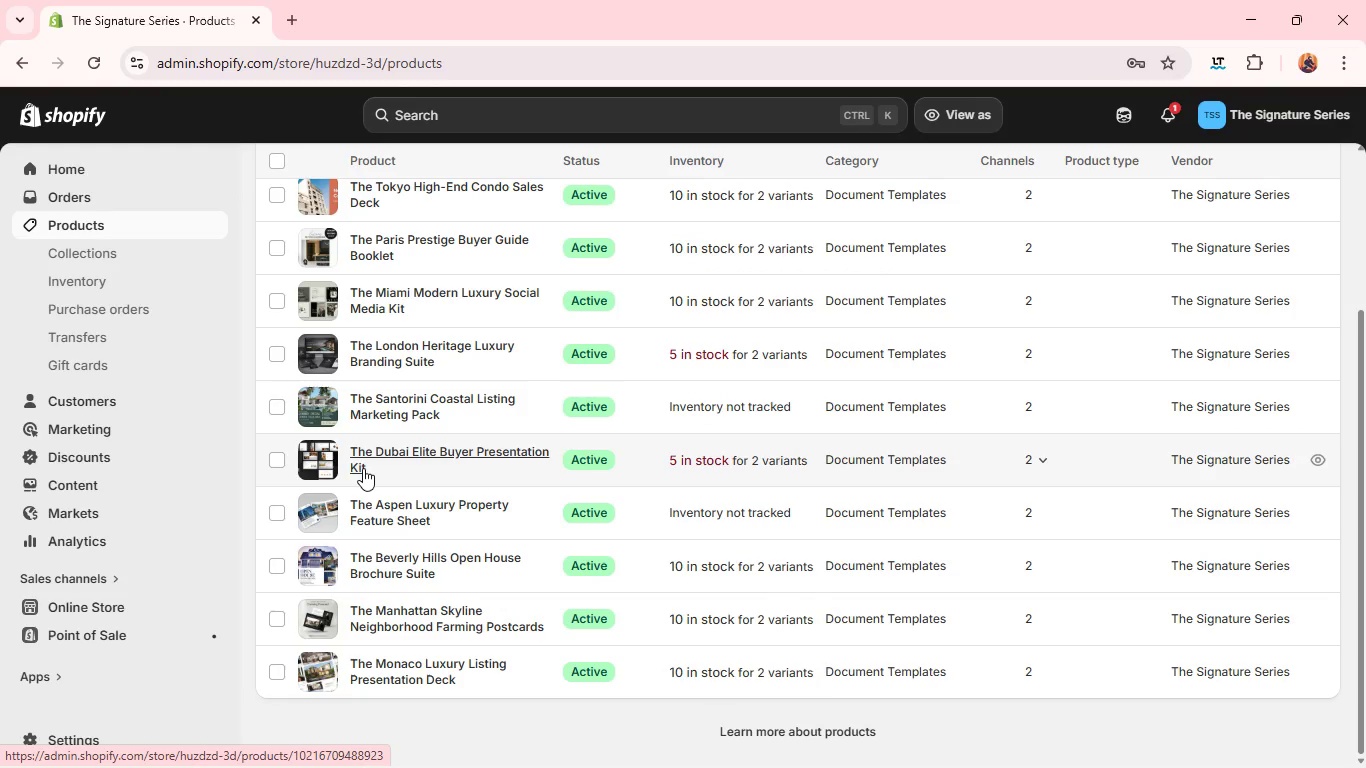 
wait(6.08)
 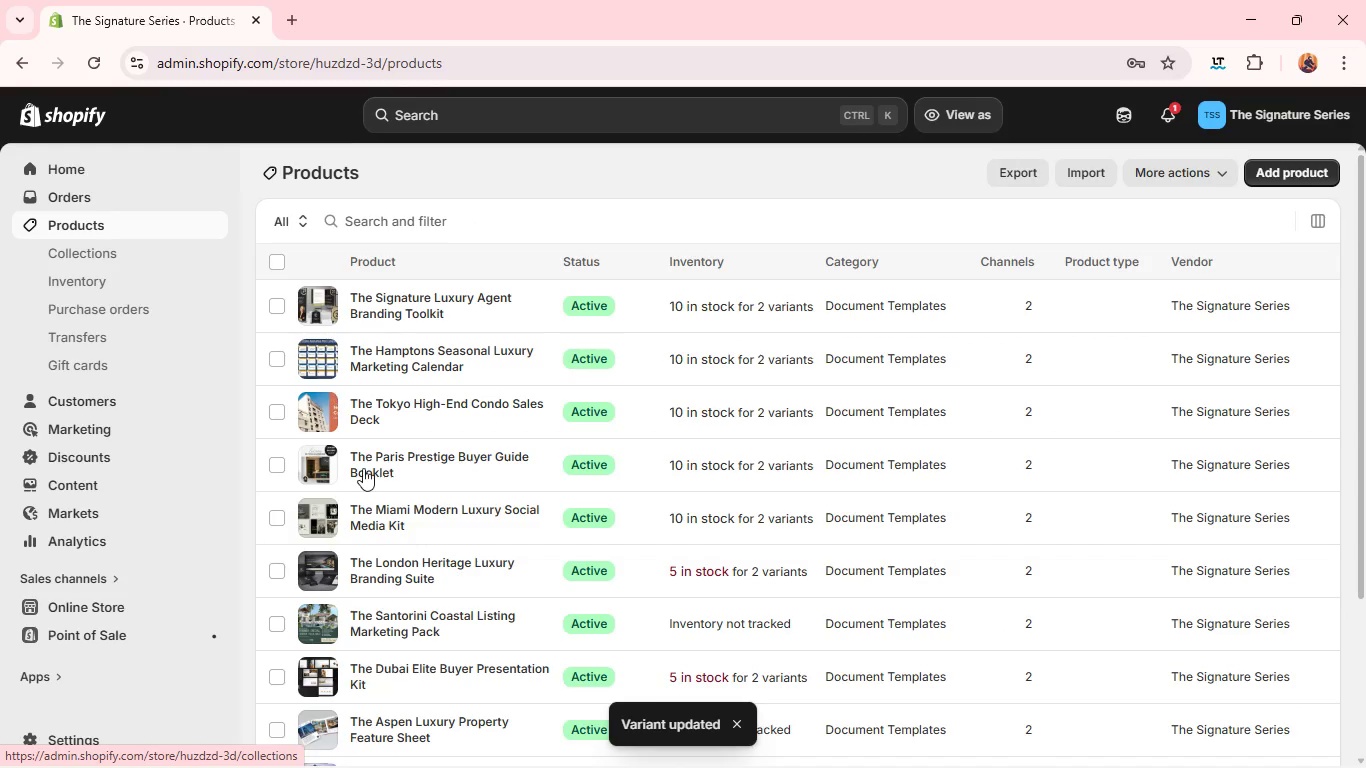 
left_click([381, 556])
 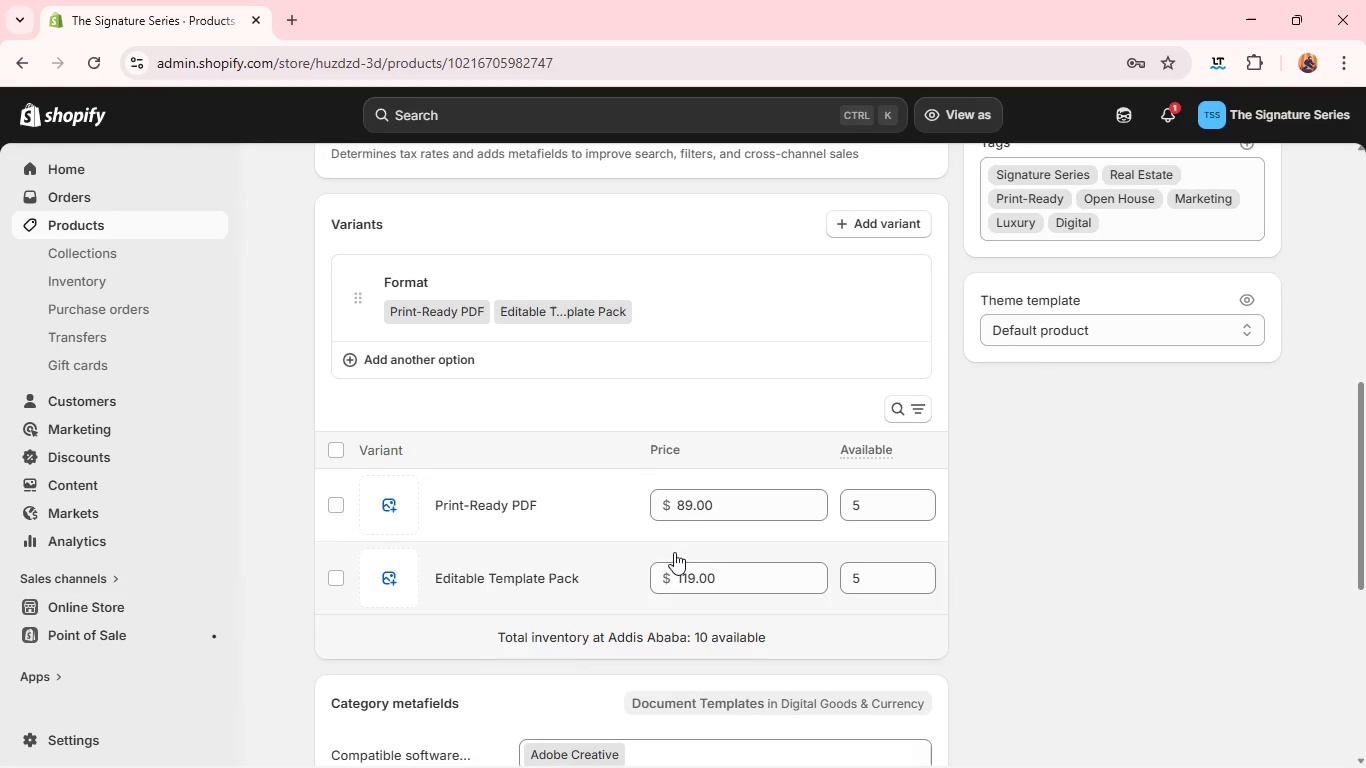 
left_click([520, 501])
 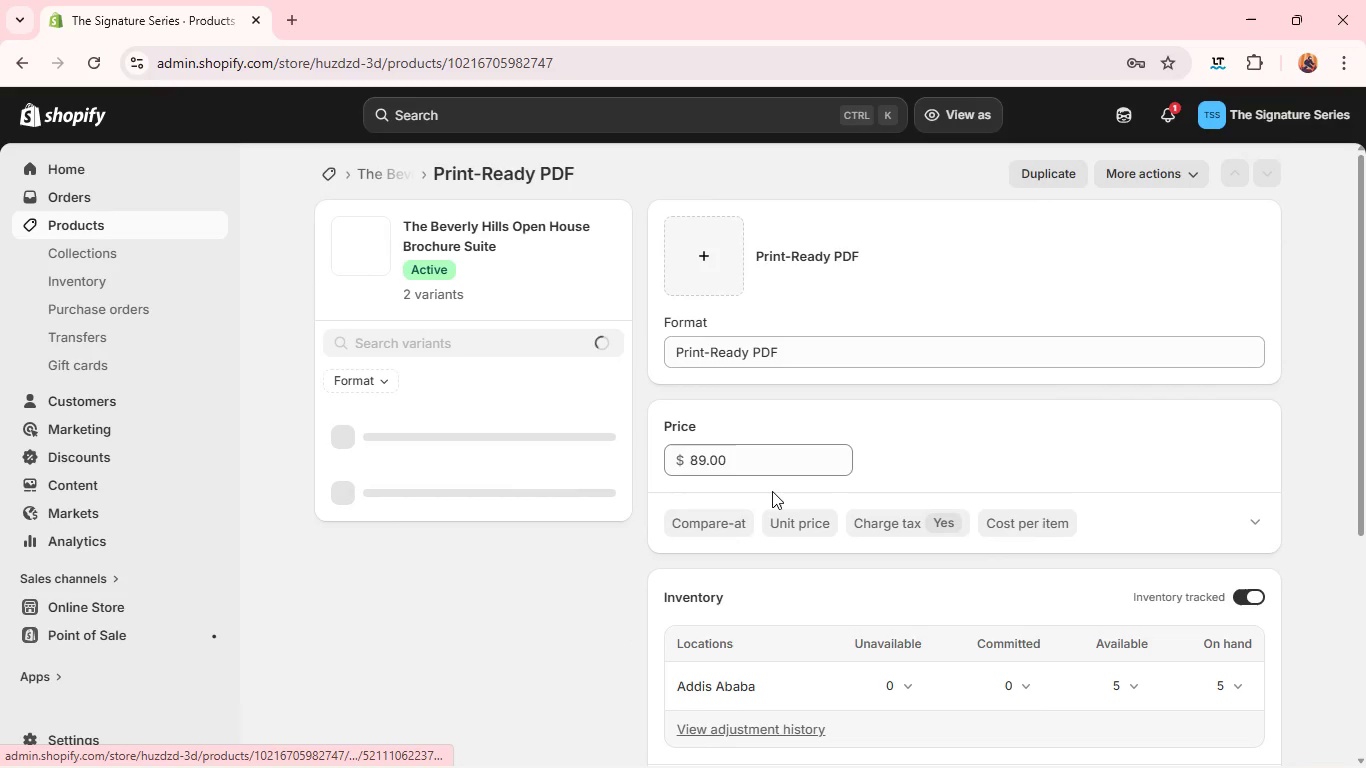 
right_click([971, 556])
 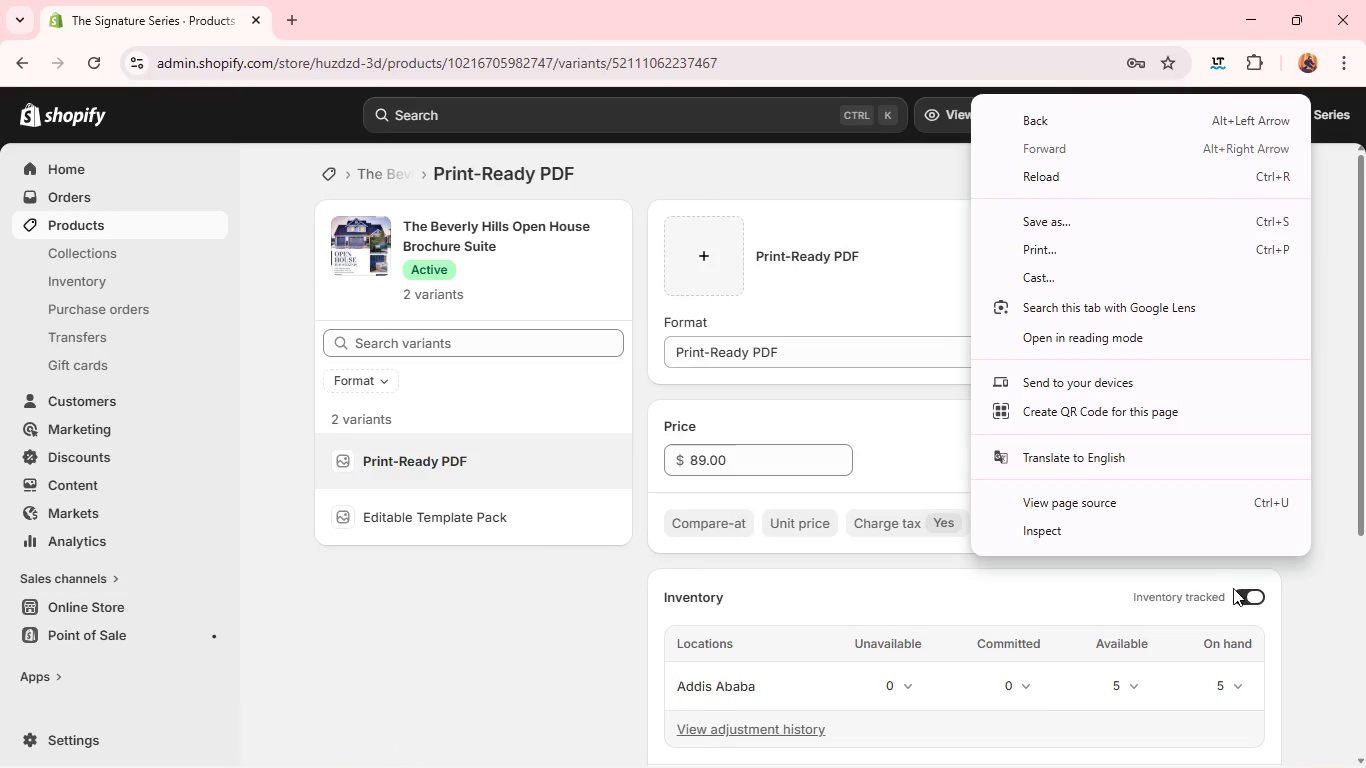 
left_click([1233, 588])
 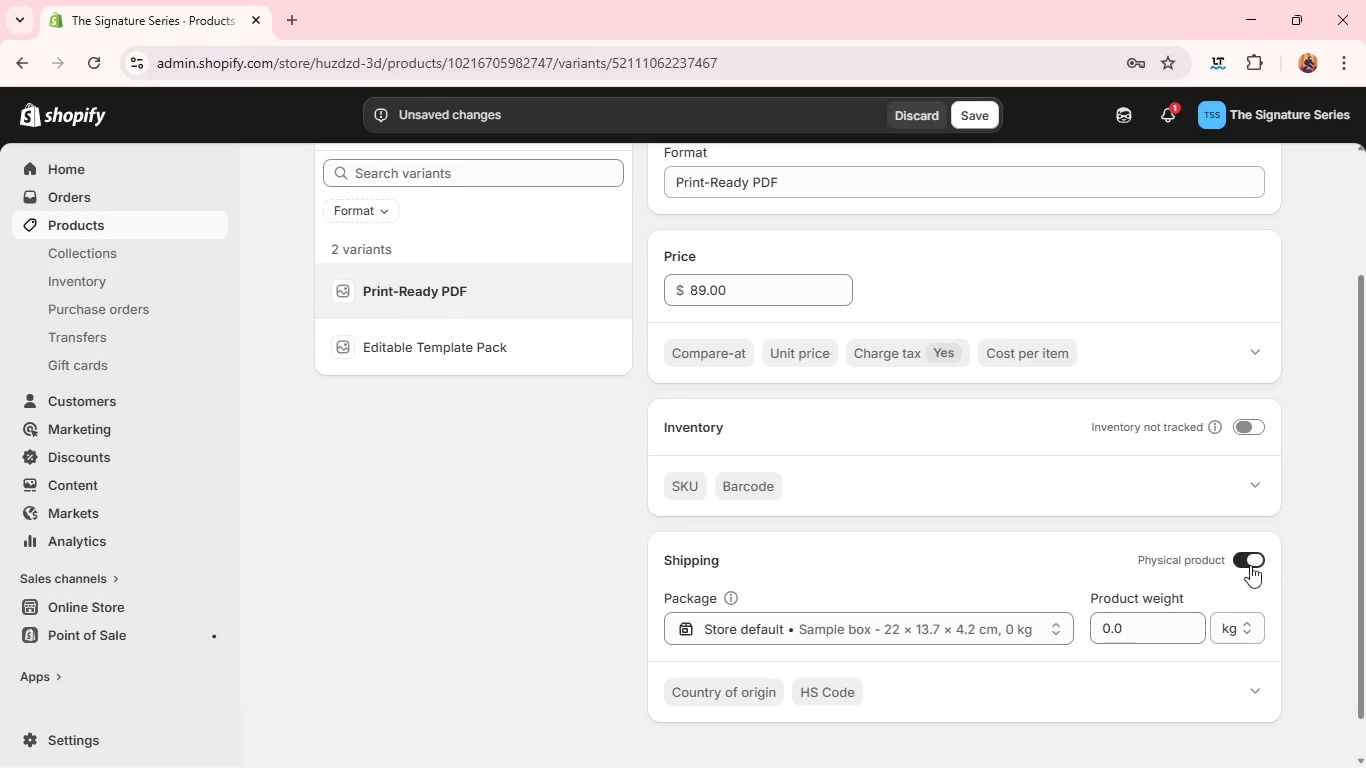 
left_click([1253, 556])
 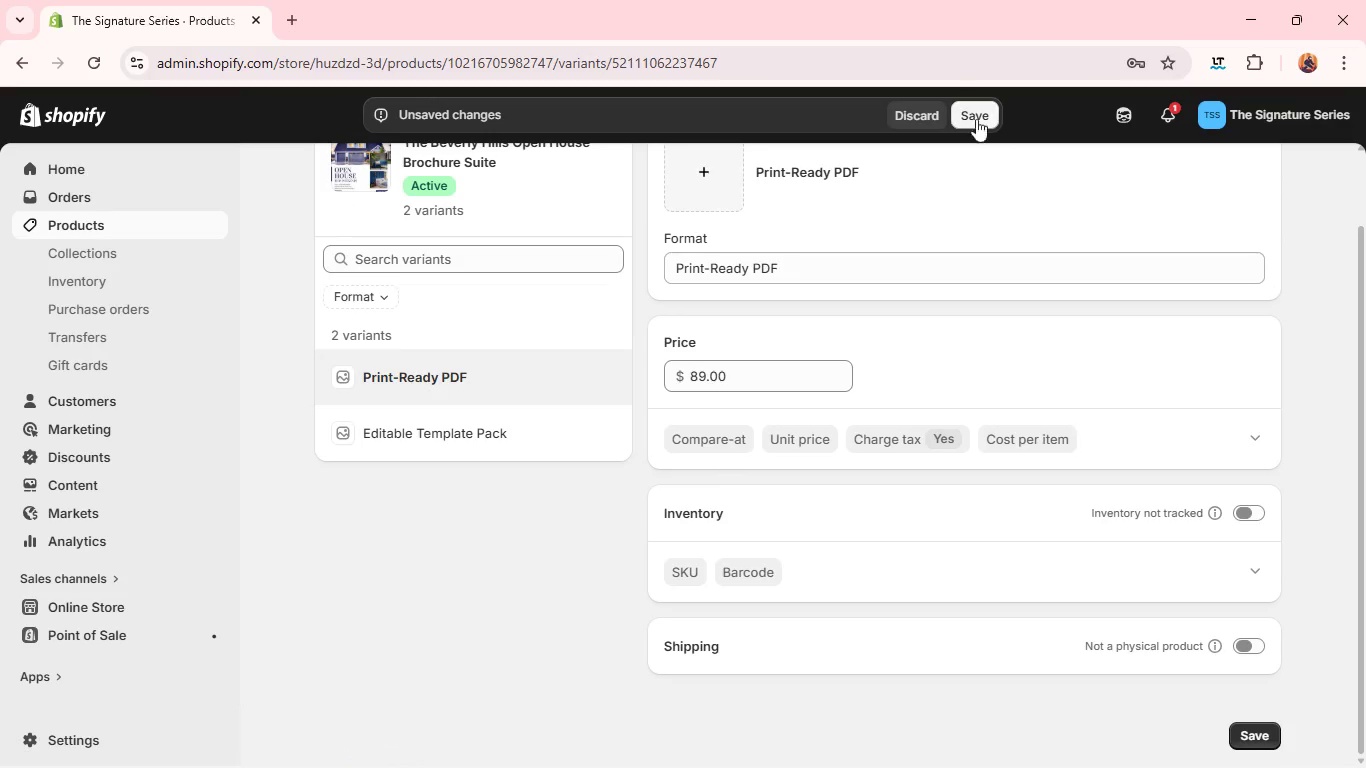 
left_click([979, 123])
 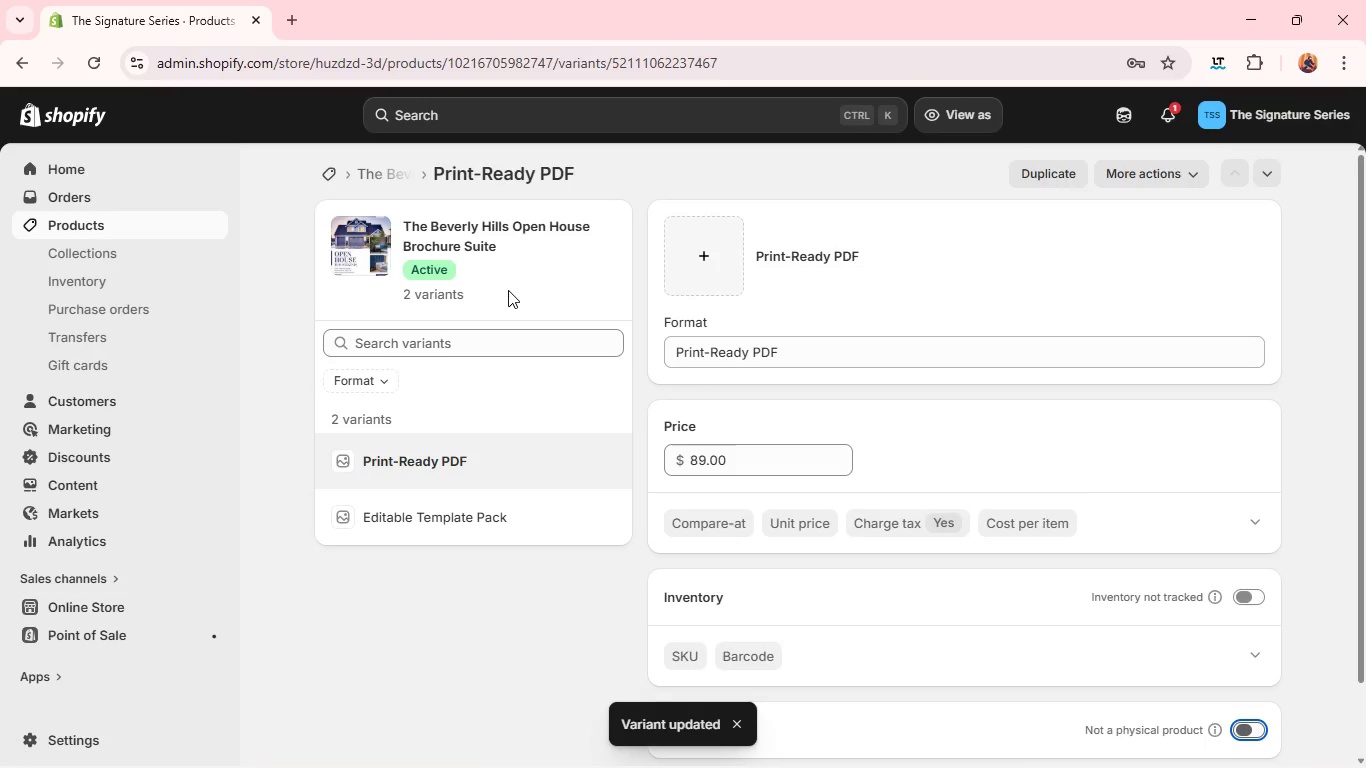 
wait(5.11)
 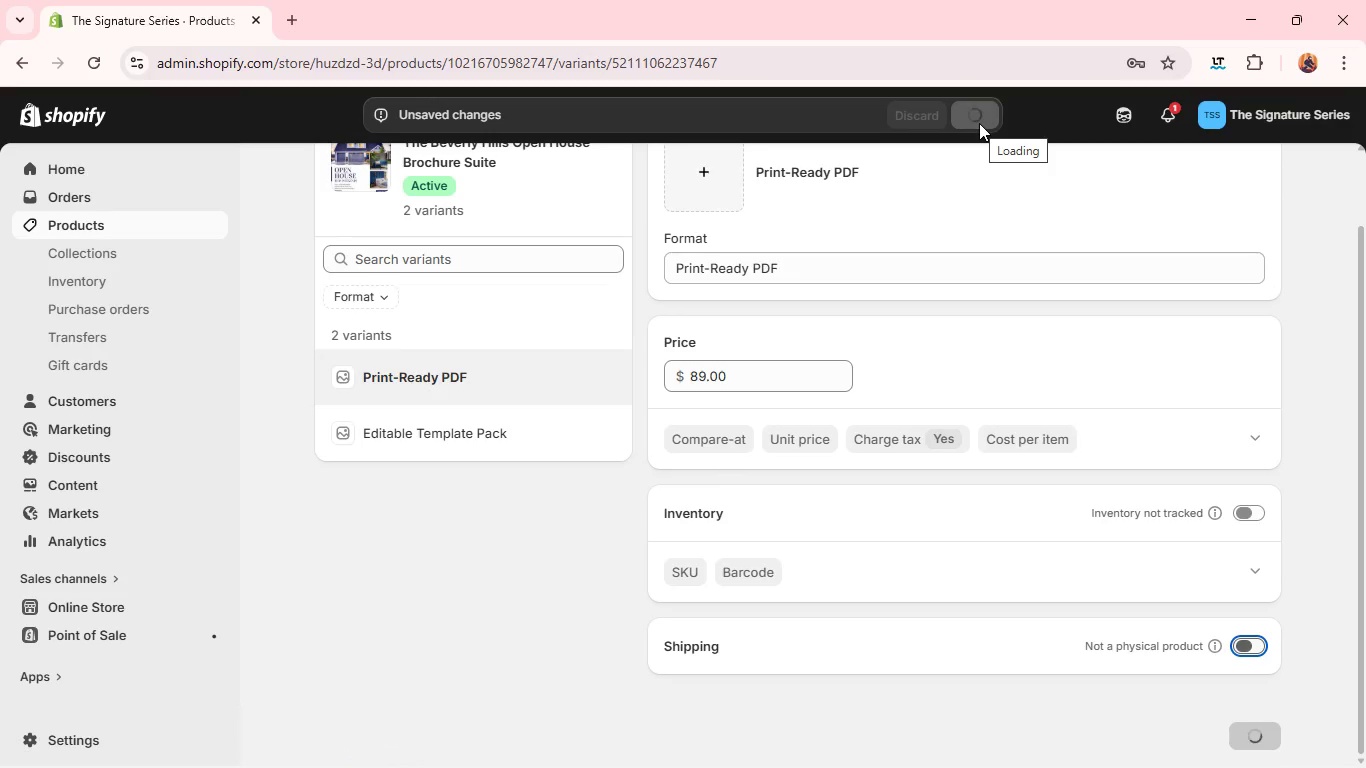 
left_click([380, 176])
 